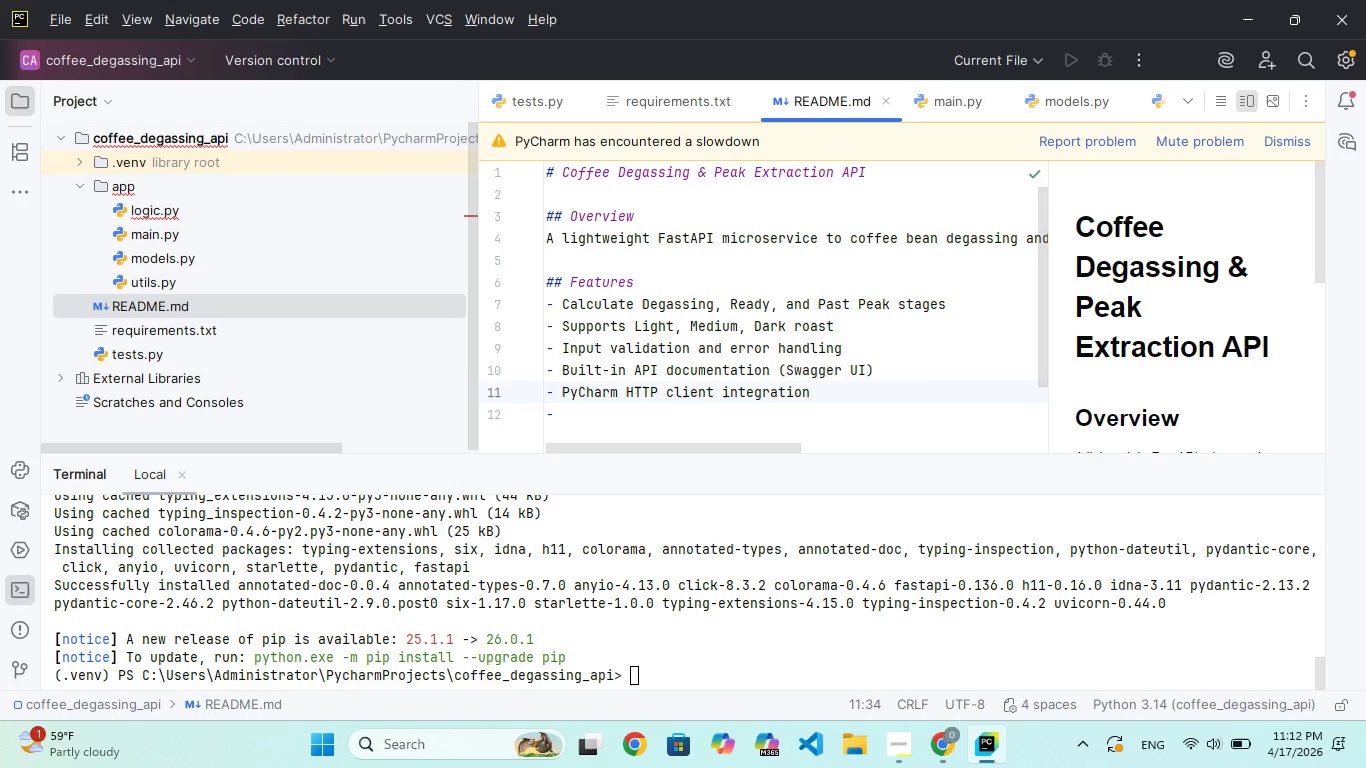 
wait(5.83)
 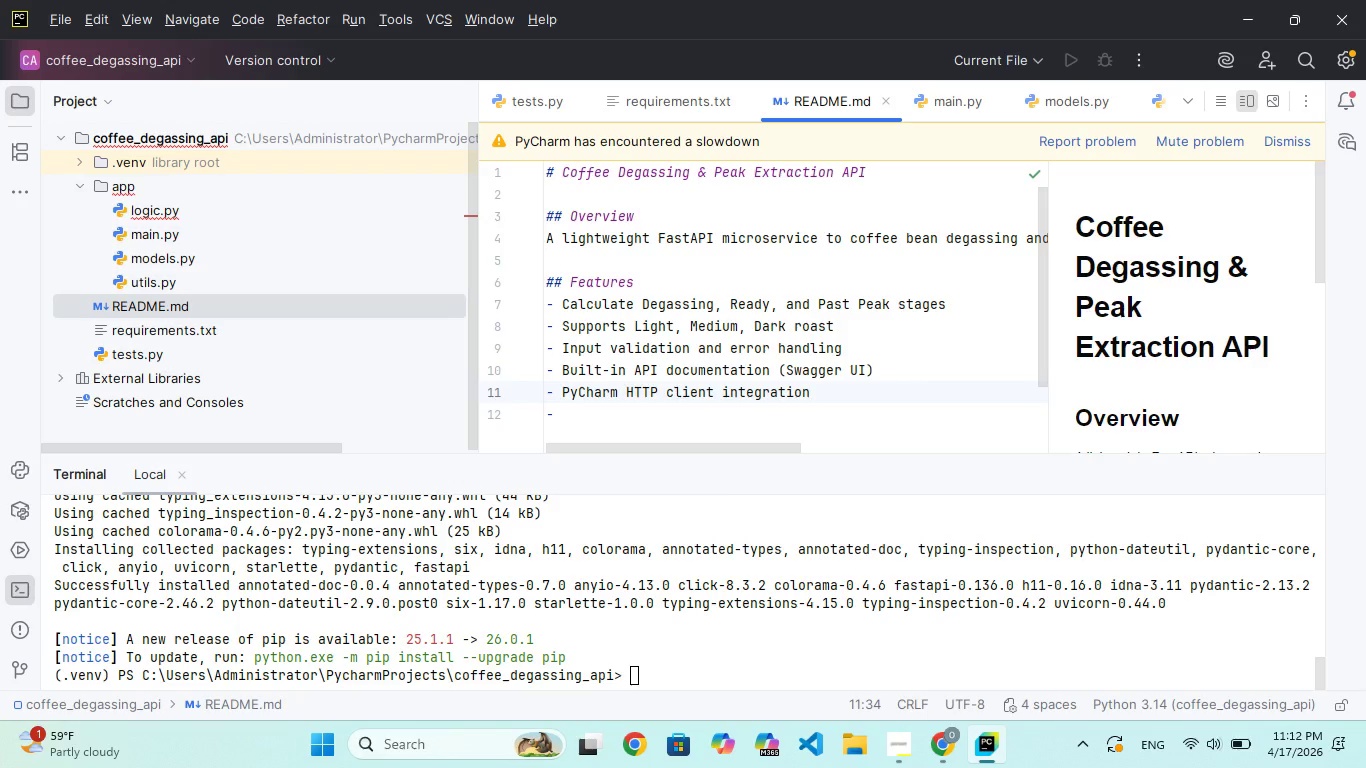 
key(Enter)
 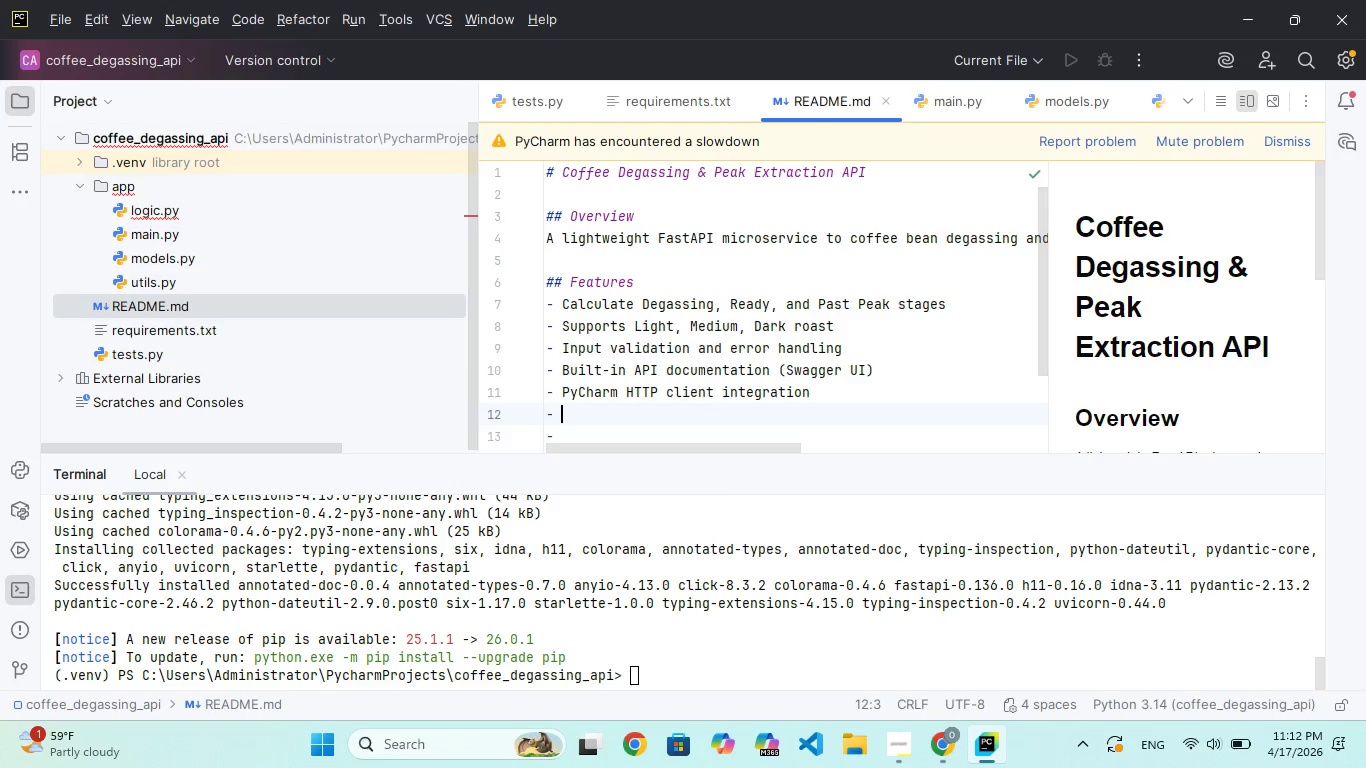 
key(Backspace)
 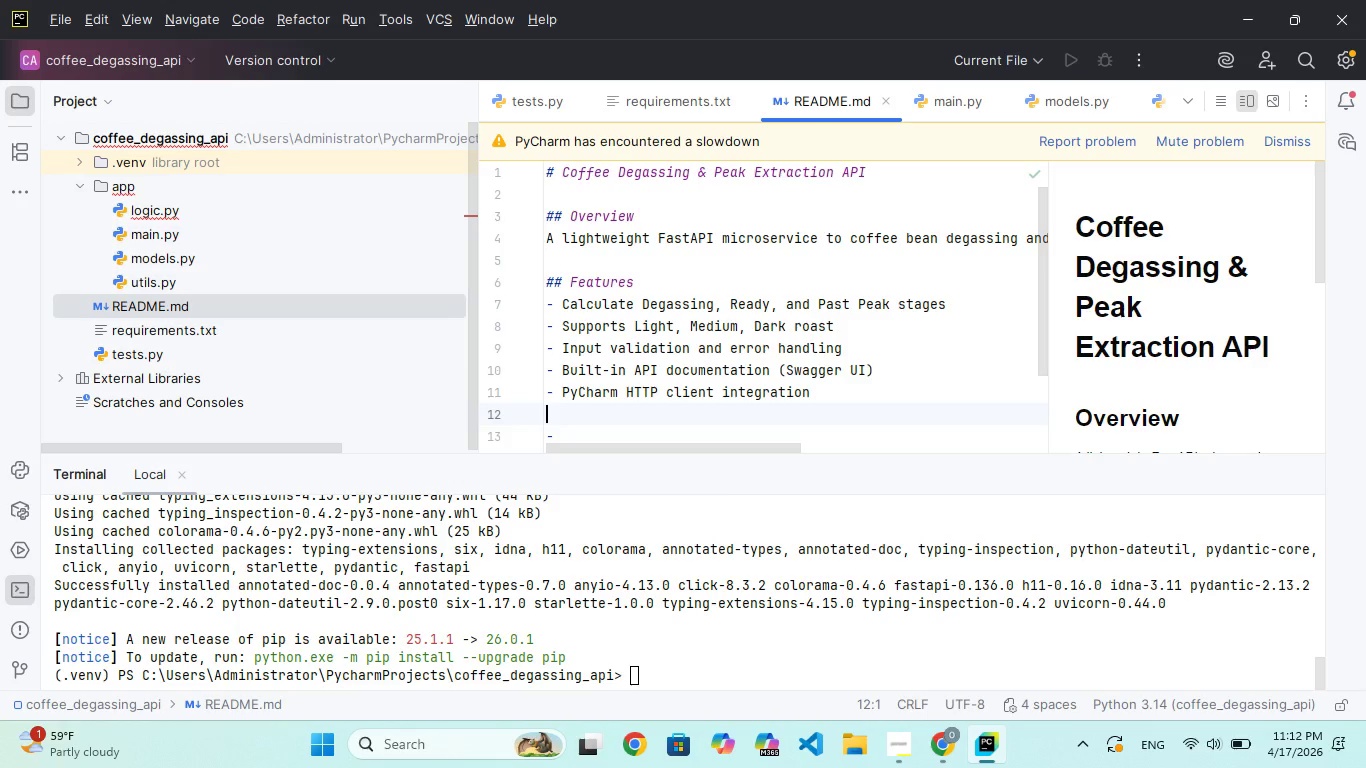 
key(ArrowDown)
 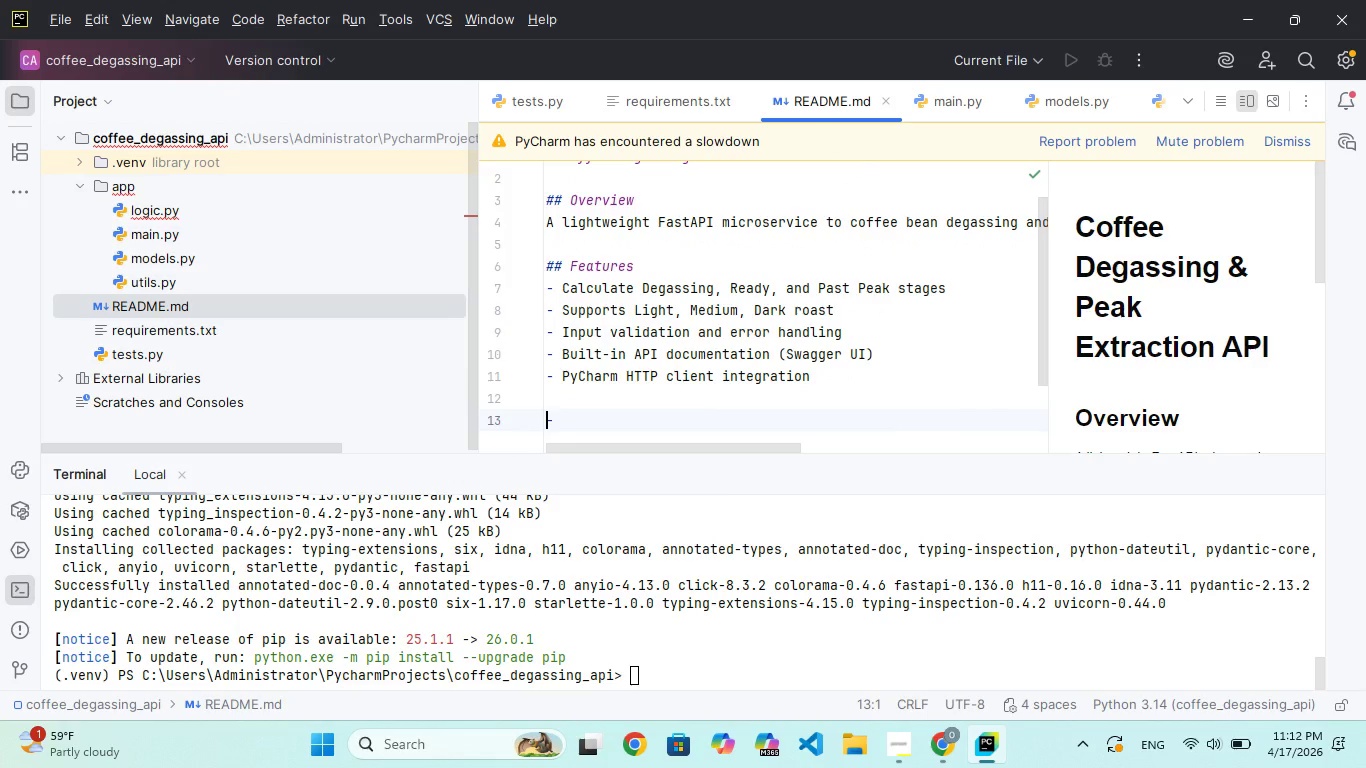 
key(ArrowRight)
 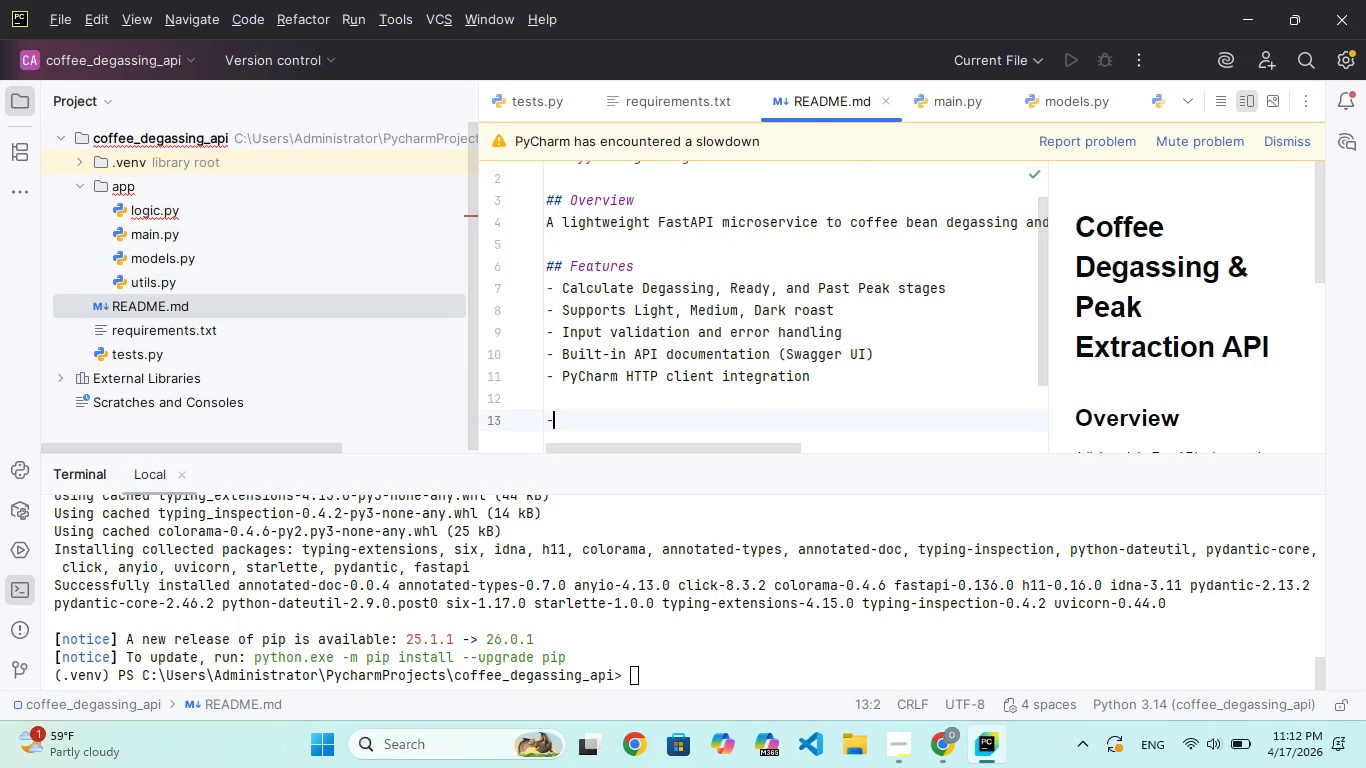 
key(Backspace)
 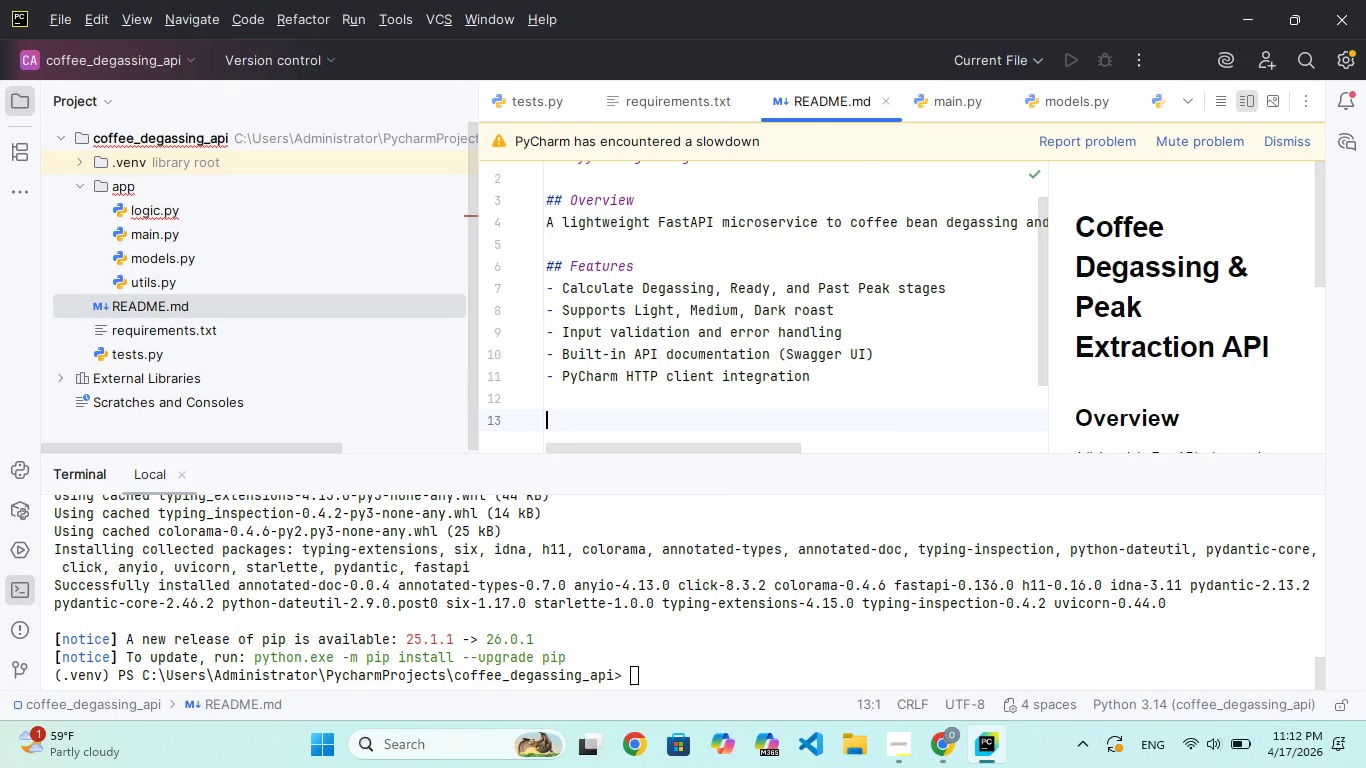 
type(## St)
 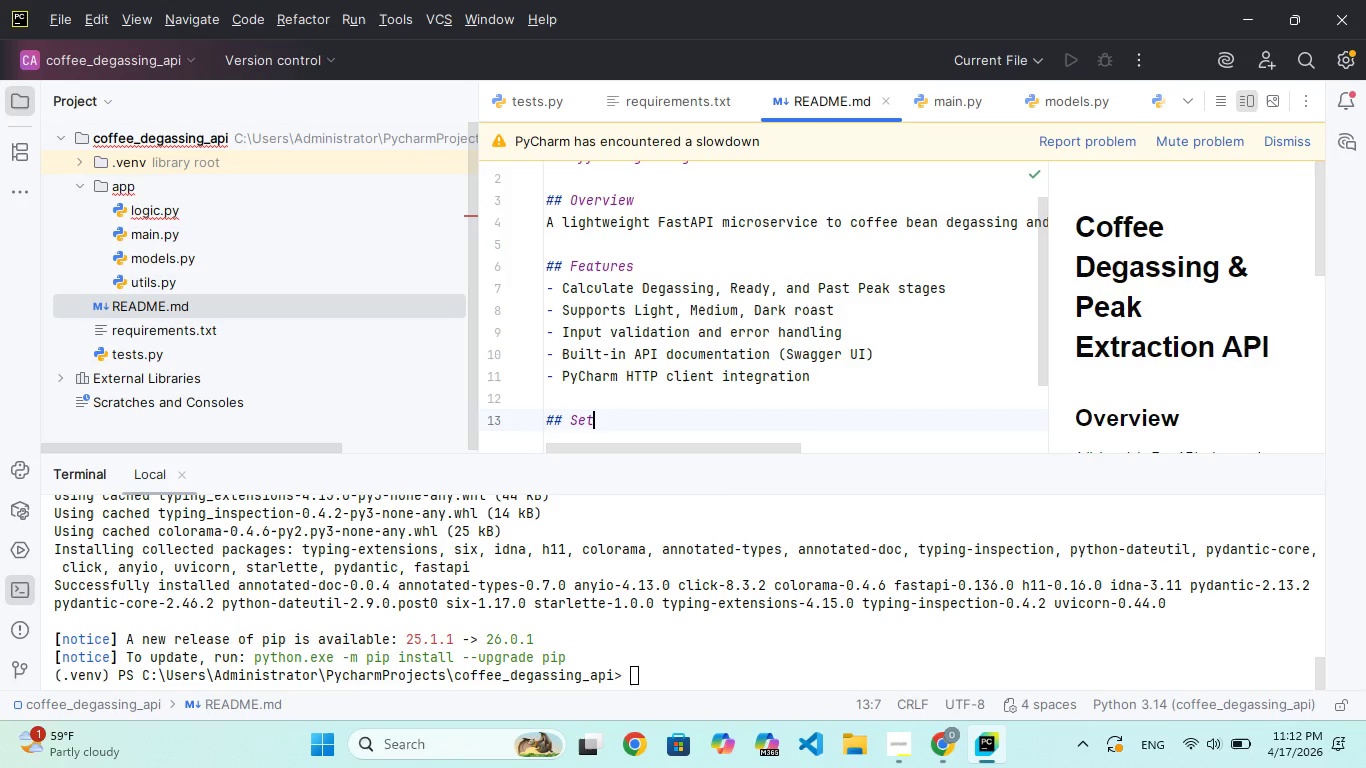 
hold_key(key=E, duration=0.31)
 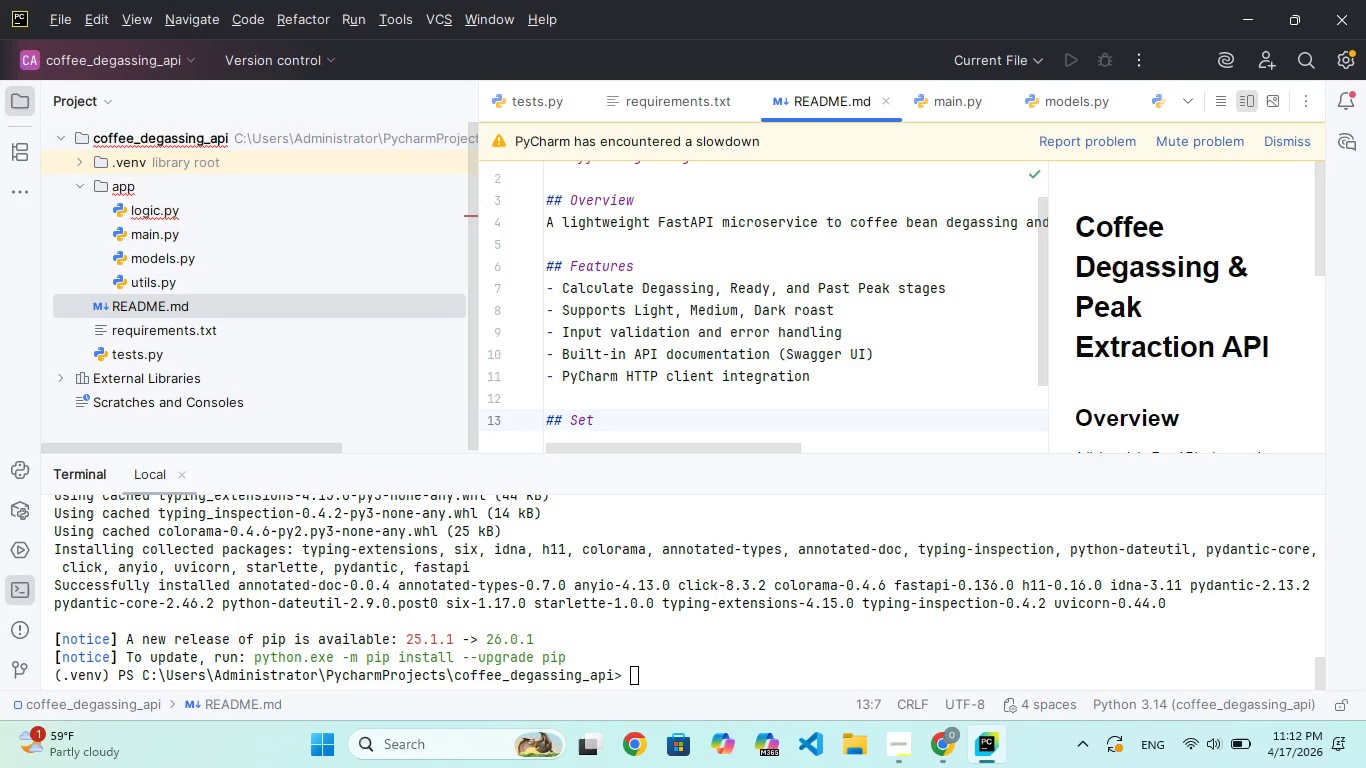 
type(up)
 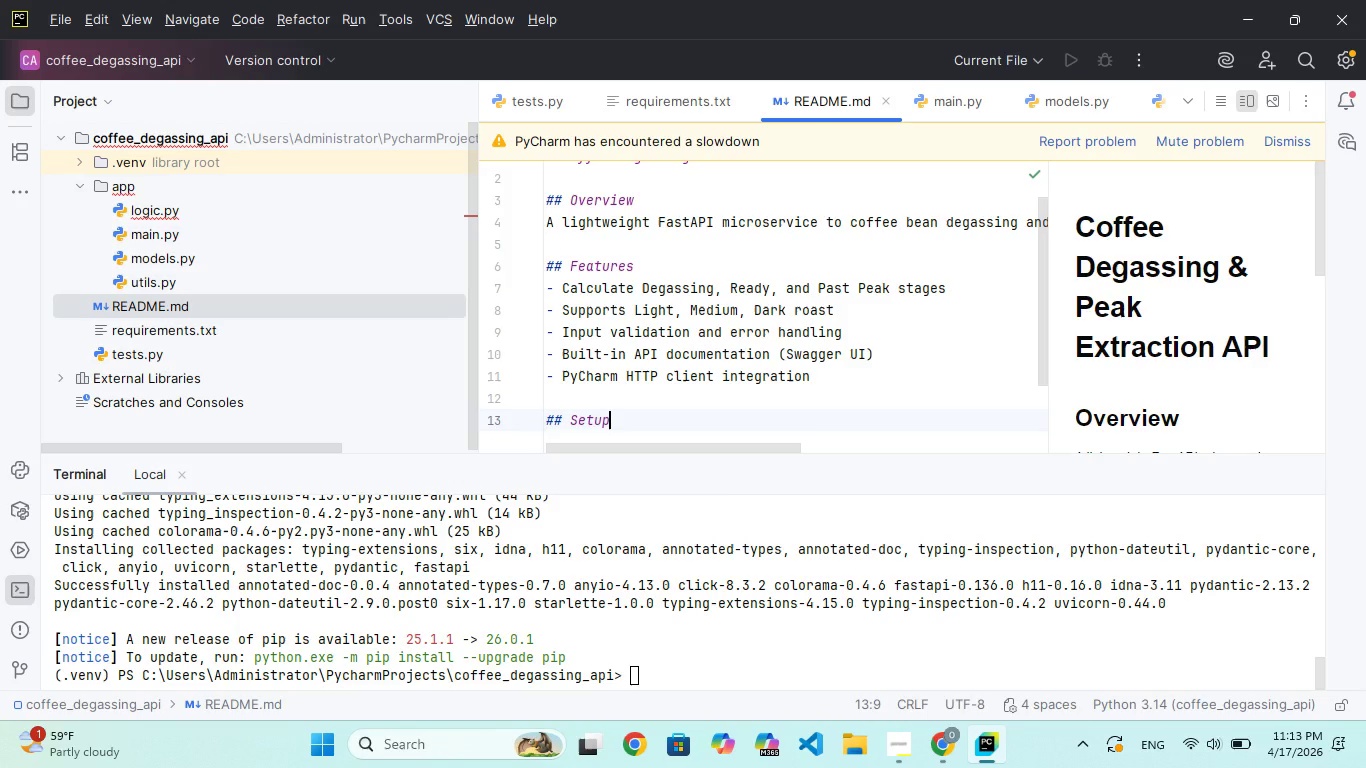 
key(Enter)
 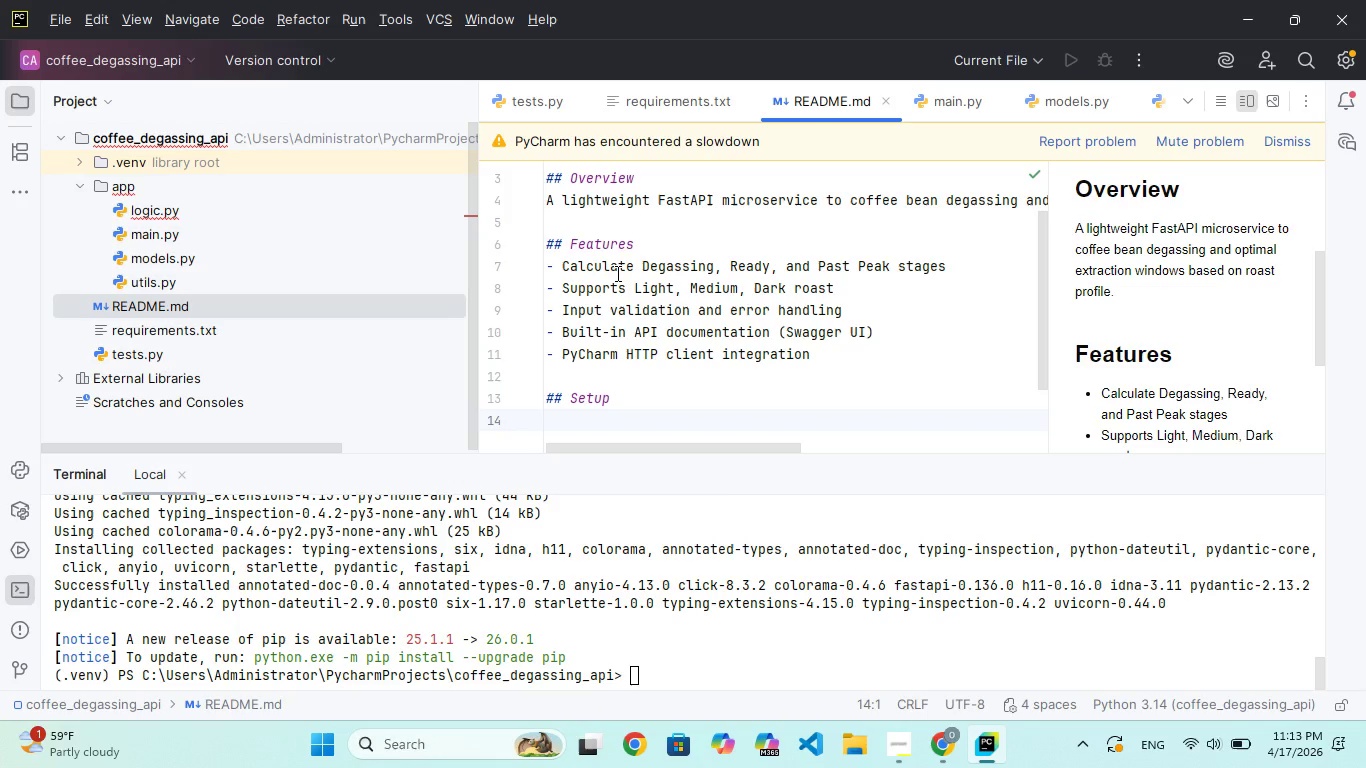 
key(Backquote)
 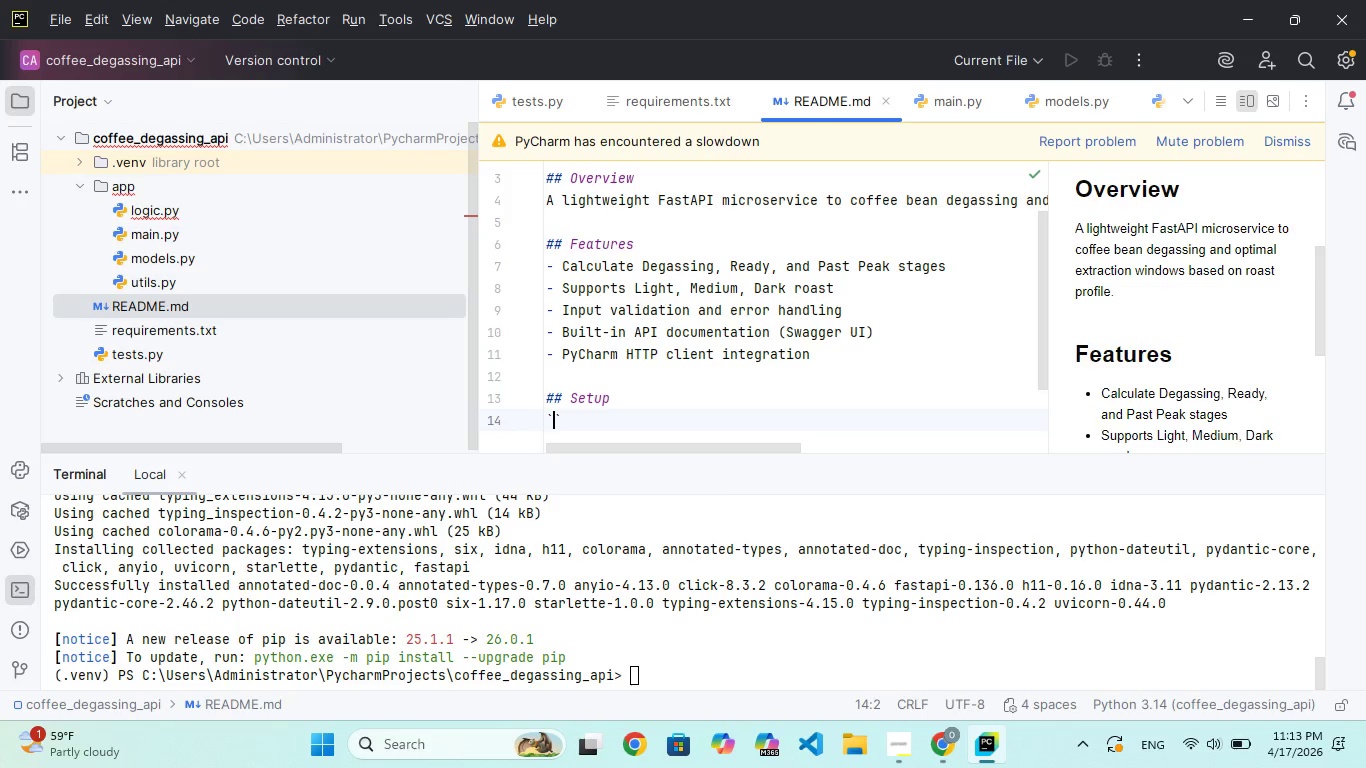 
key(Backquote)
 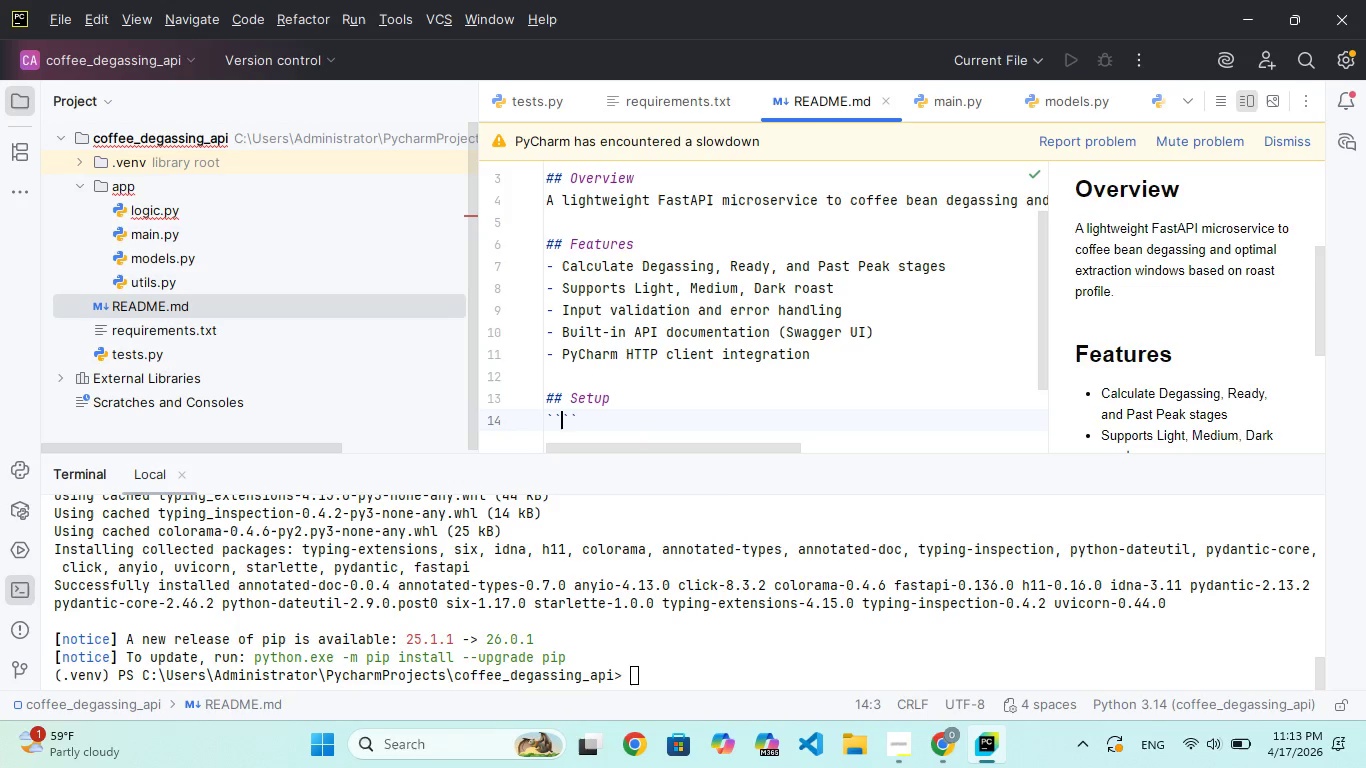 
key(Backquote)
 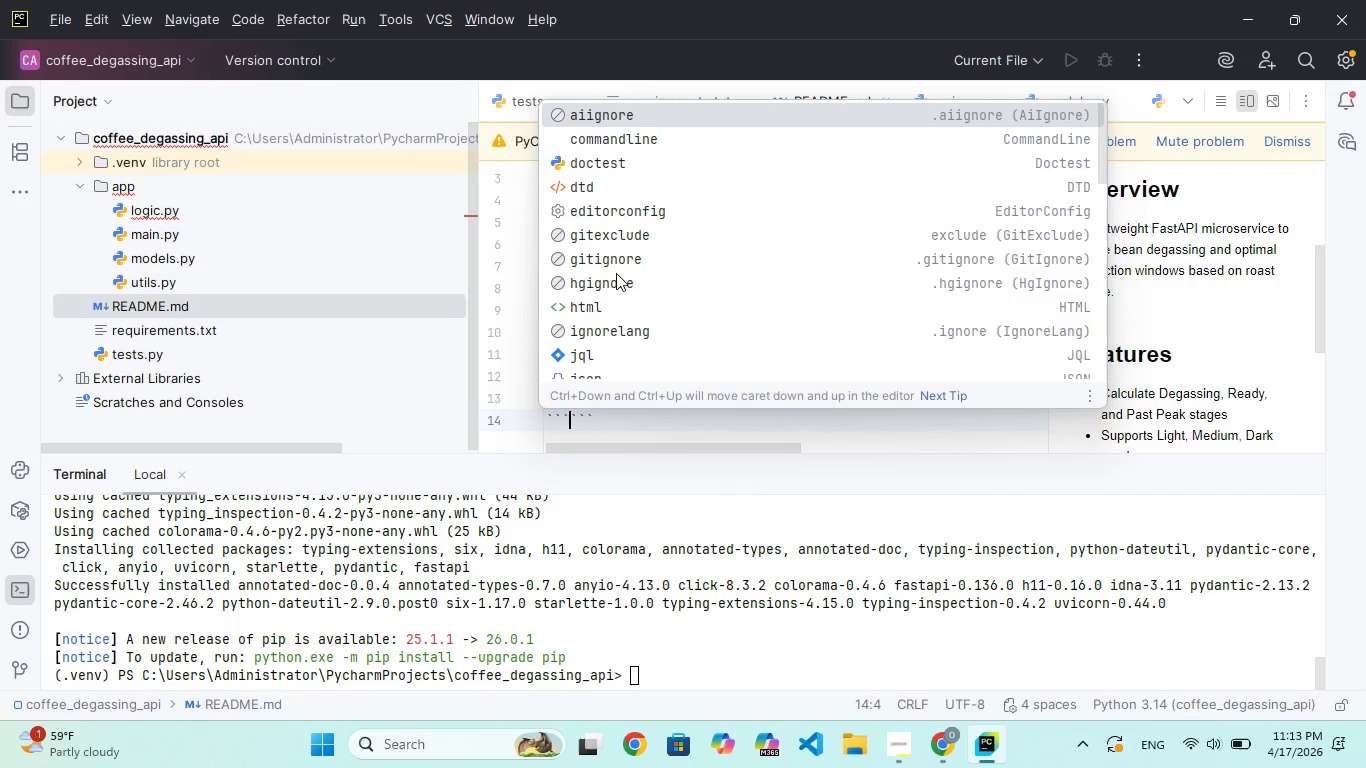 
key(Enter)
 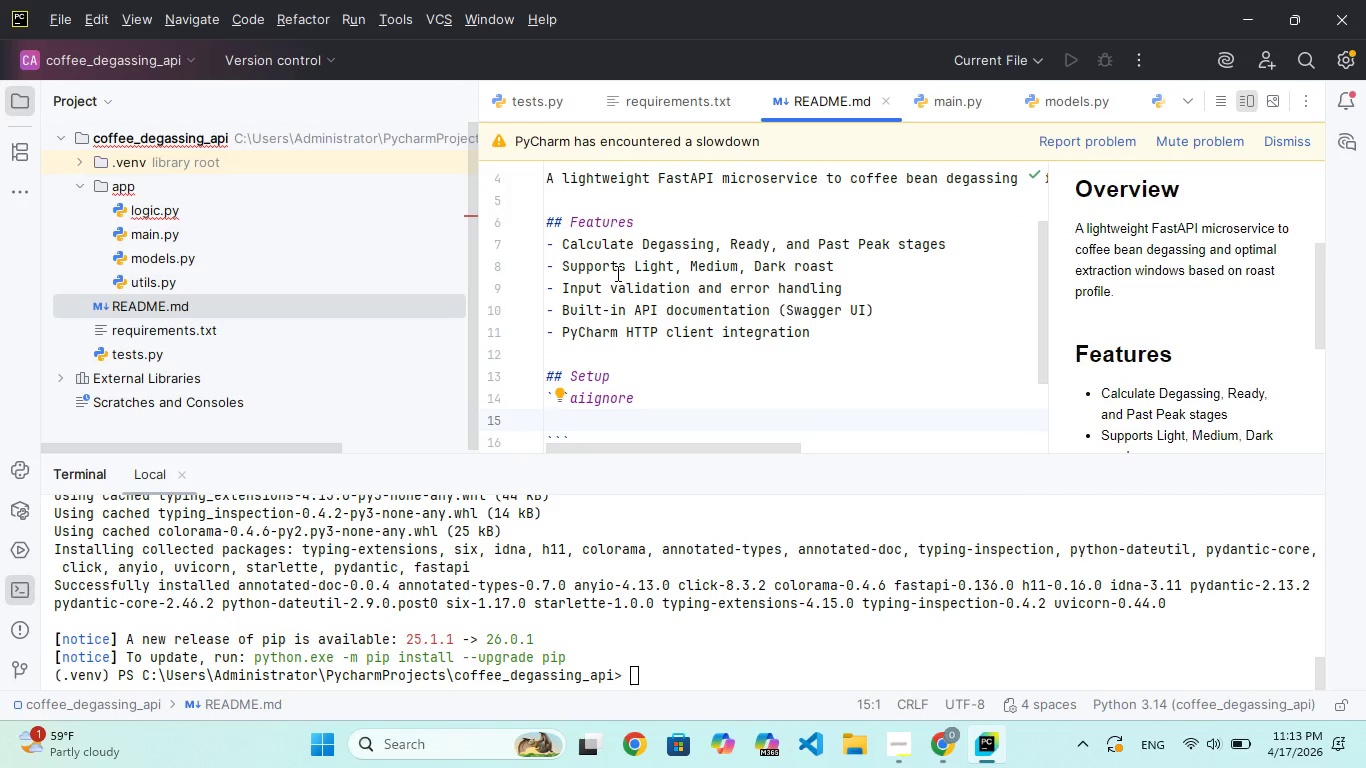 
type(git clonen )
key(Backspace)
key(Backspace)
type( <re)
key(Backspace)
type(po>)
 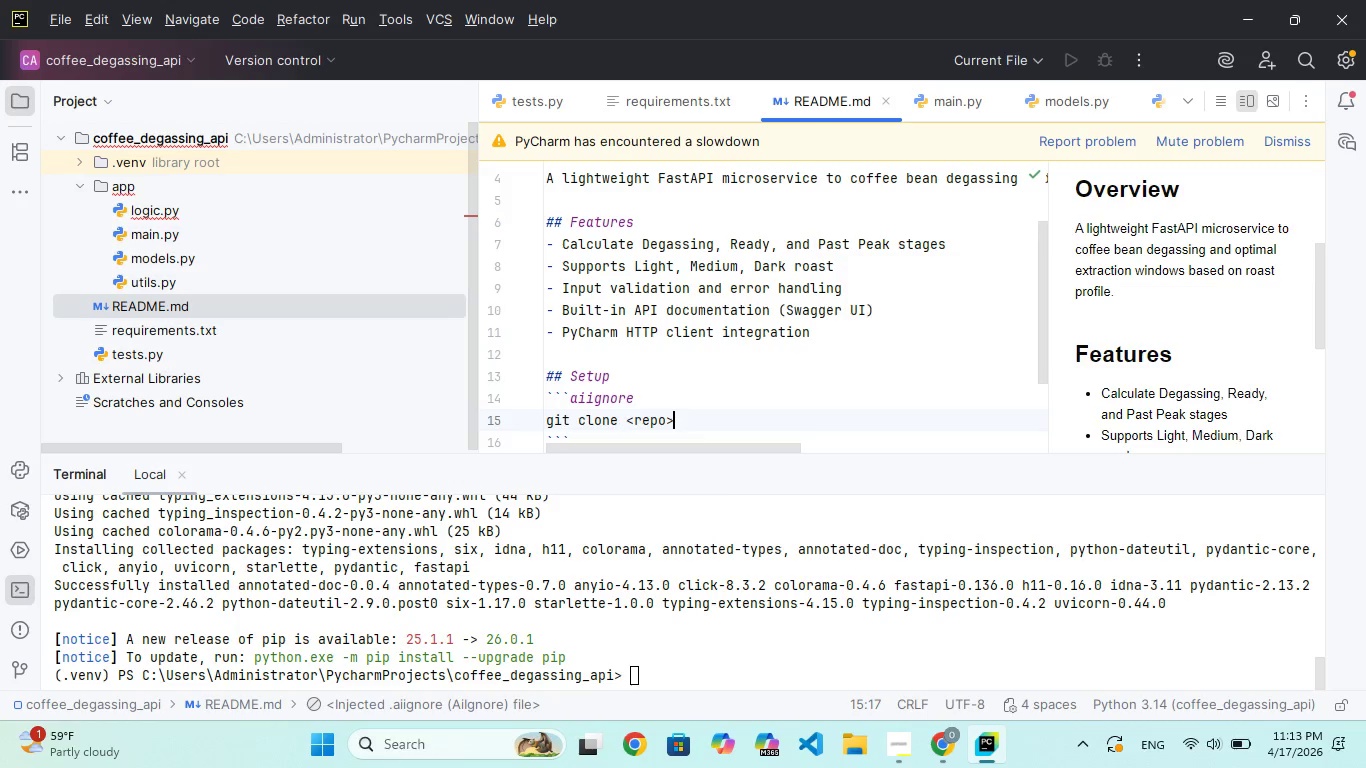 
 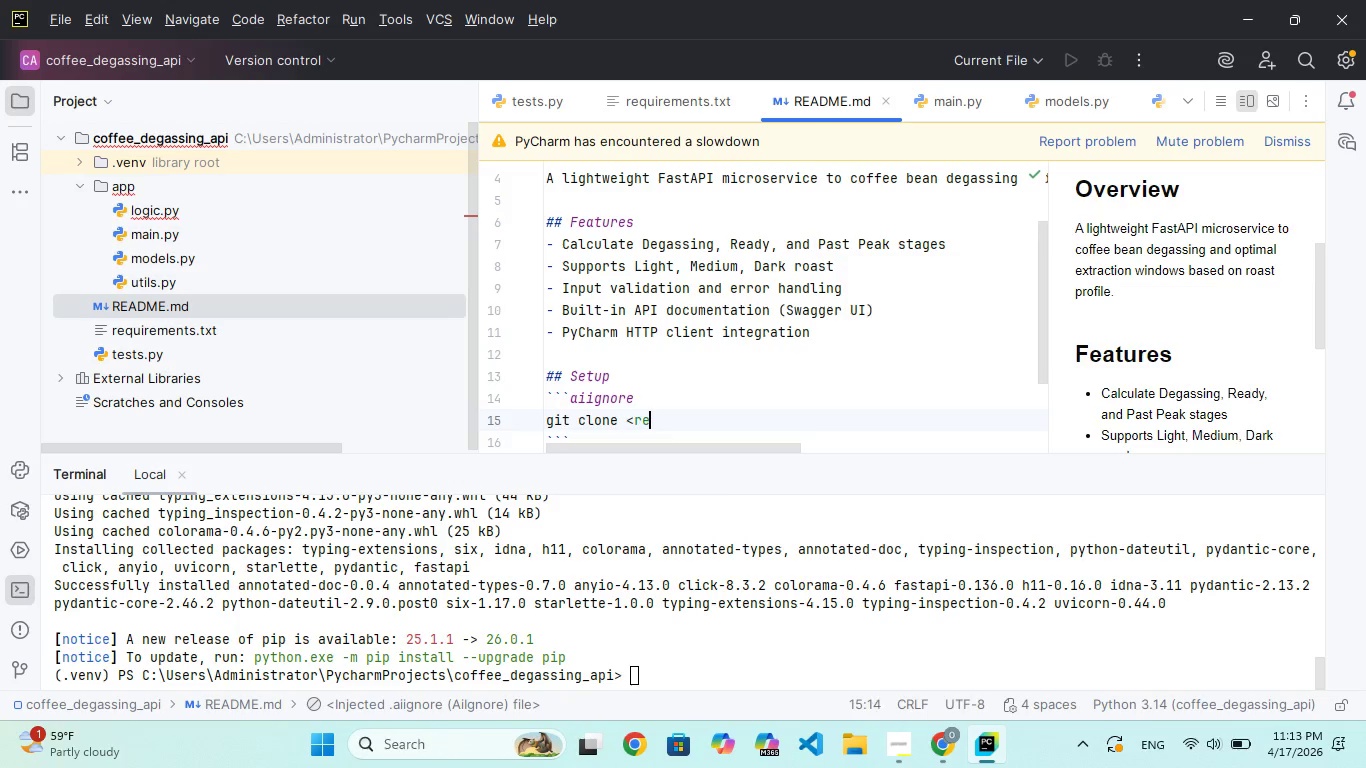 
hold_key(key=BracketLeft, duration=0.34)
 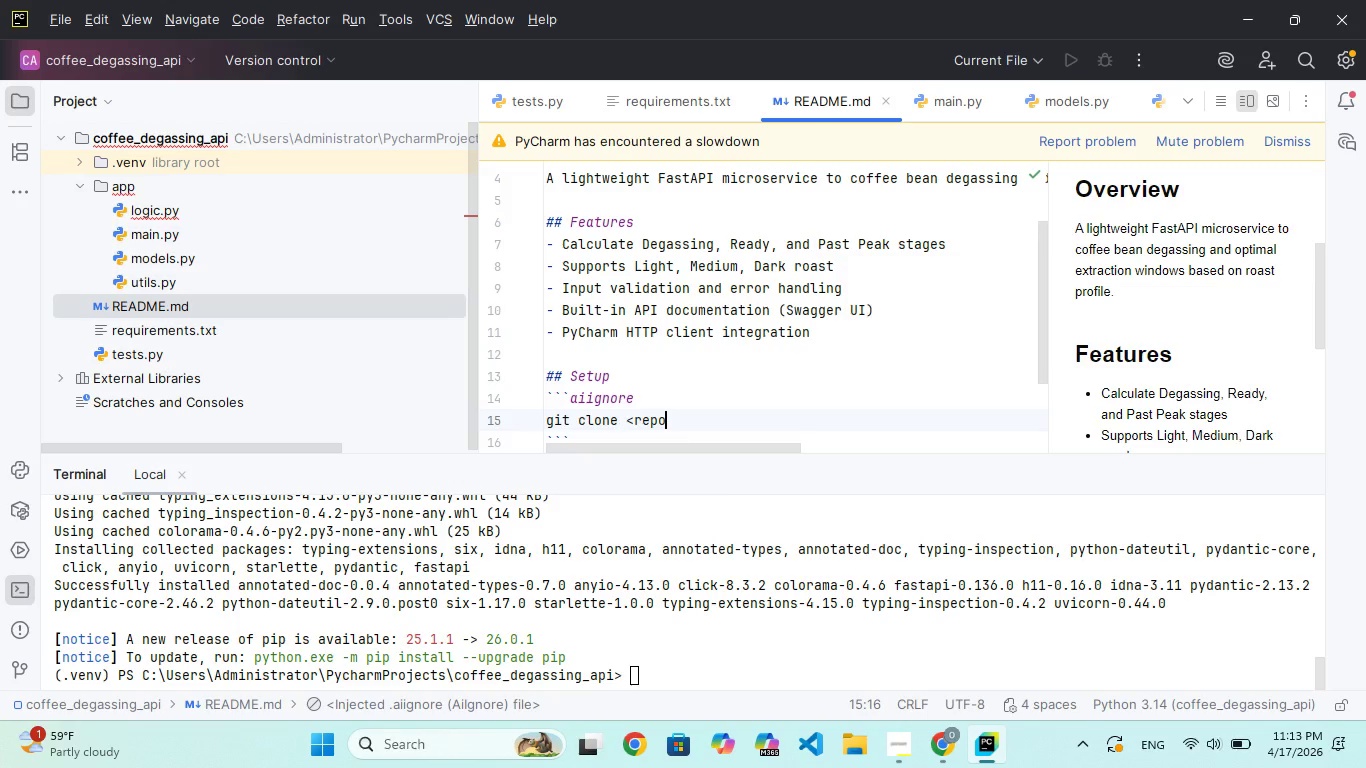 
key(Enter)
 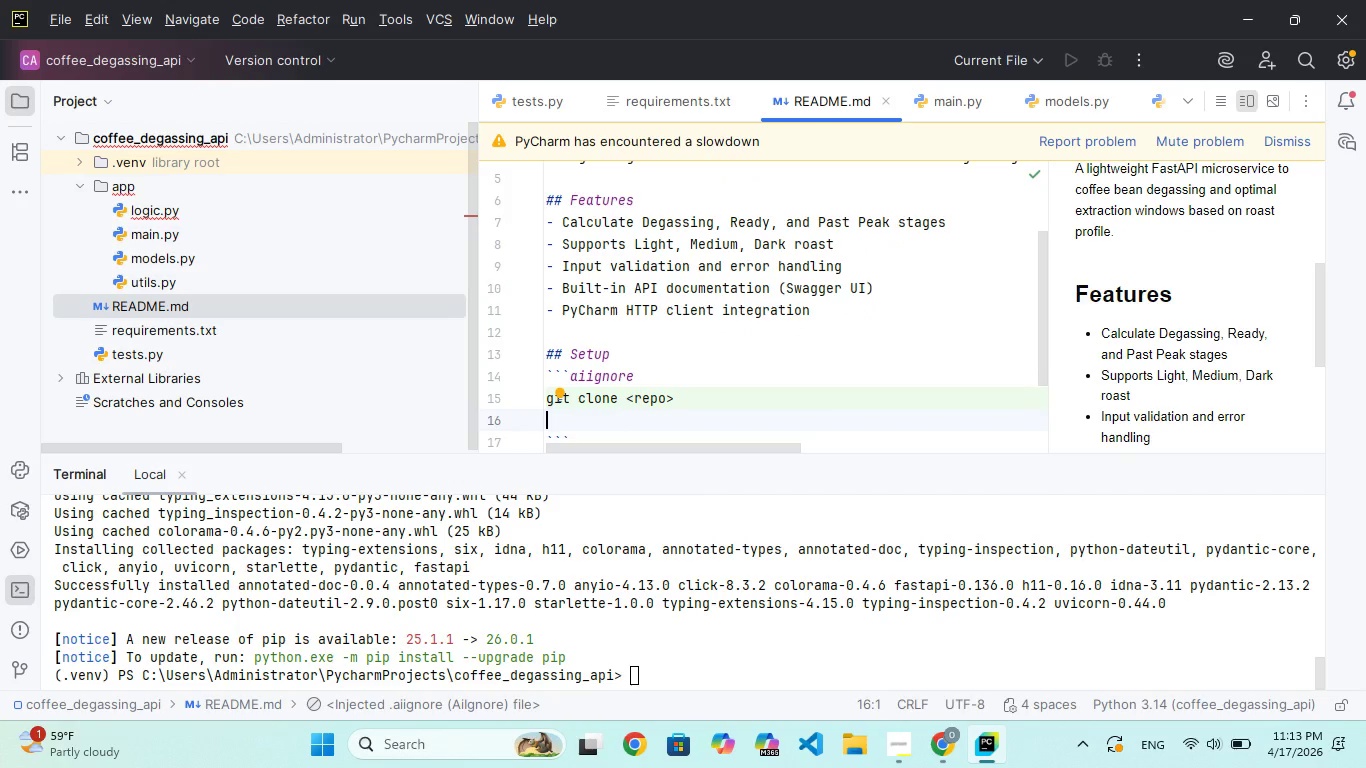 
type(cd coffee-da)
 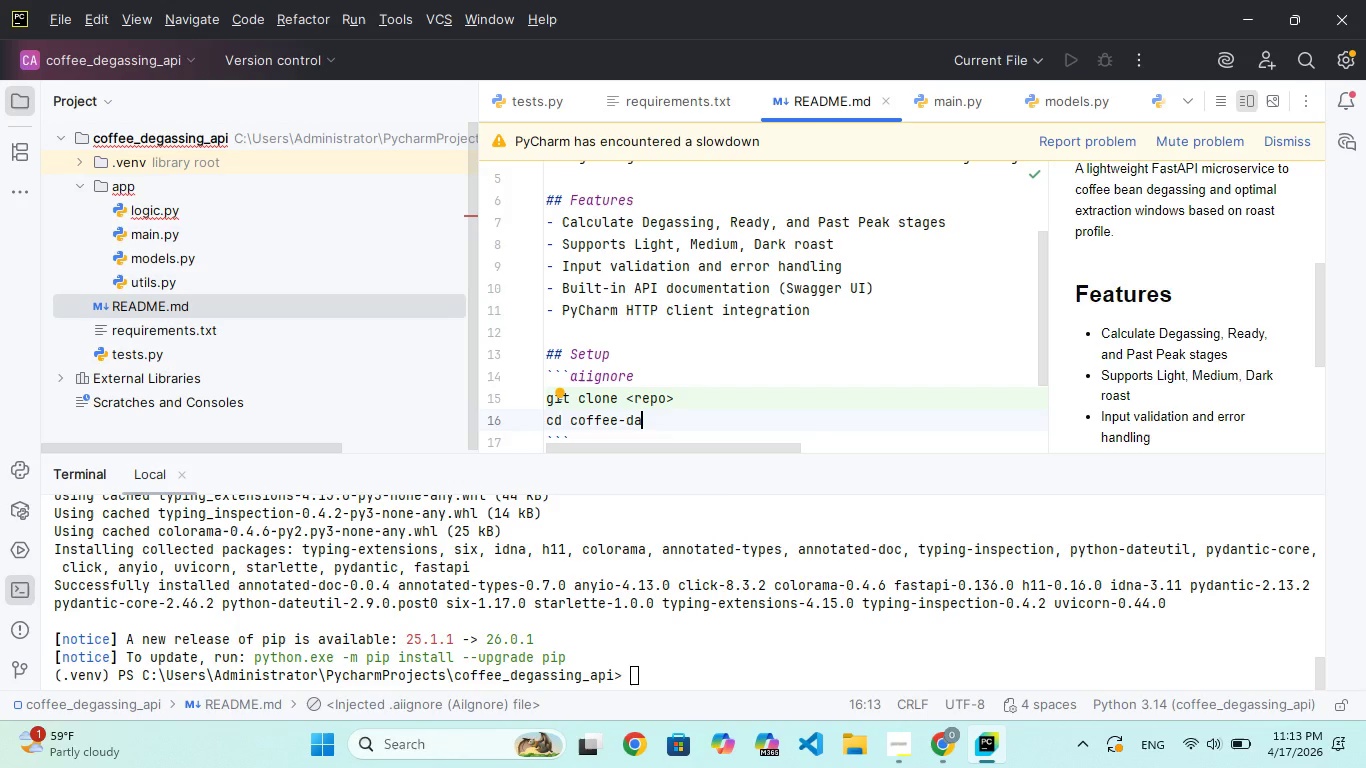 
key(Backspace)
type(egassing-)
 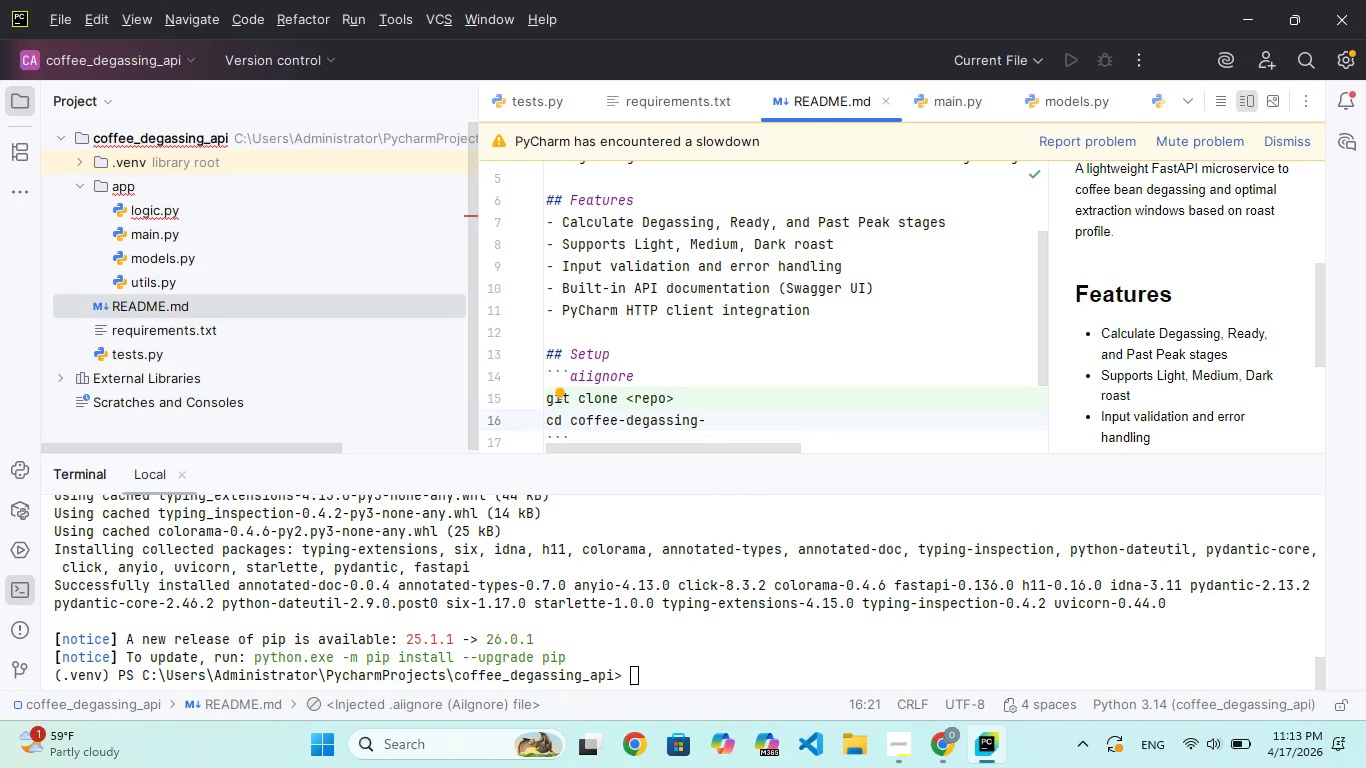 
type(api)
 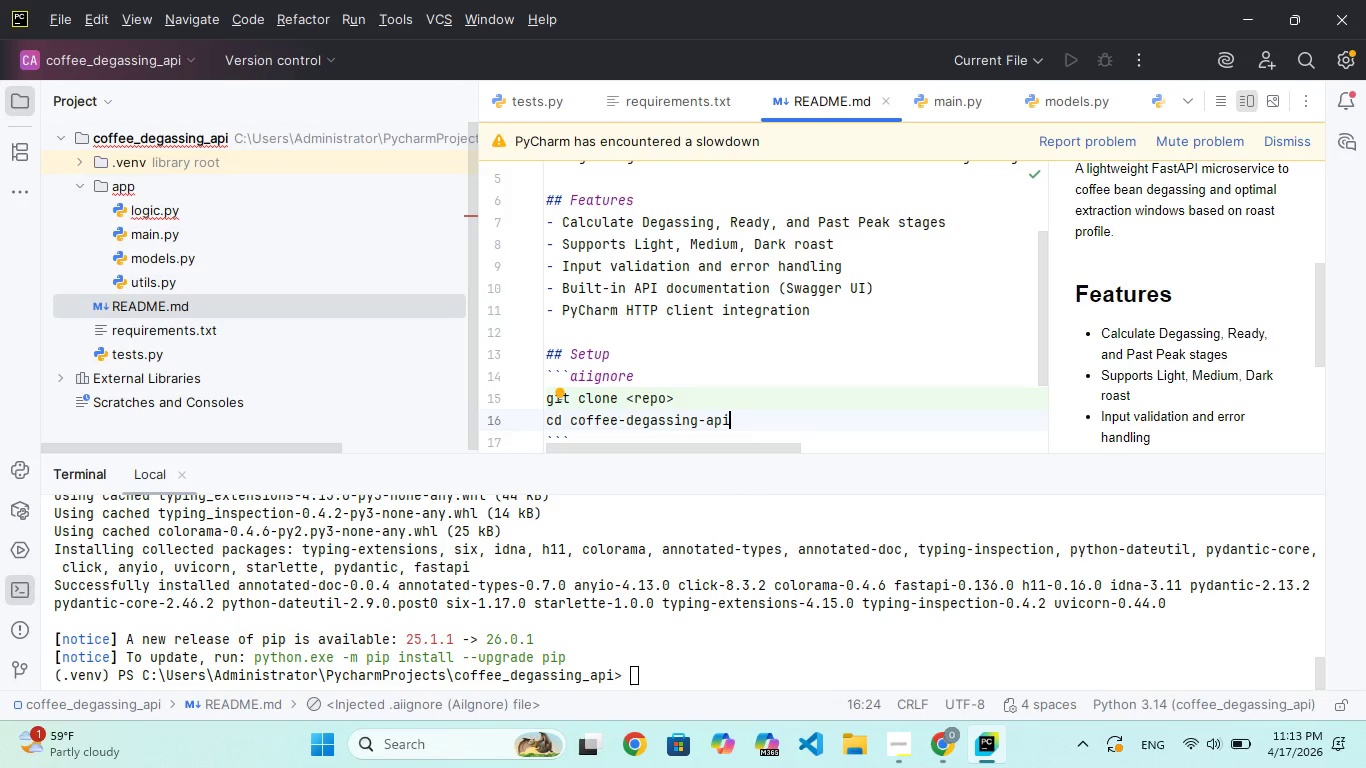 
key(Enter)
 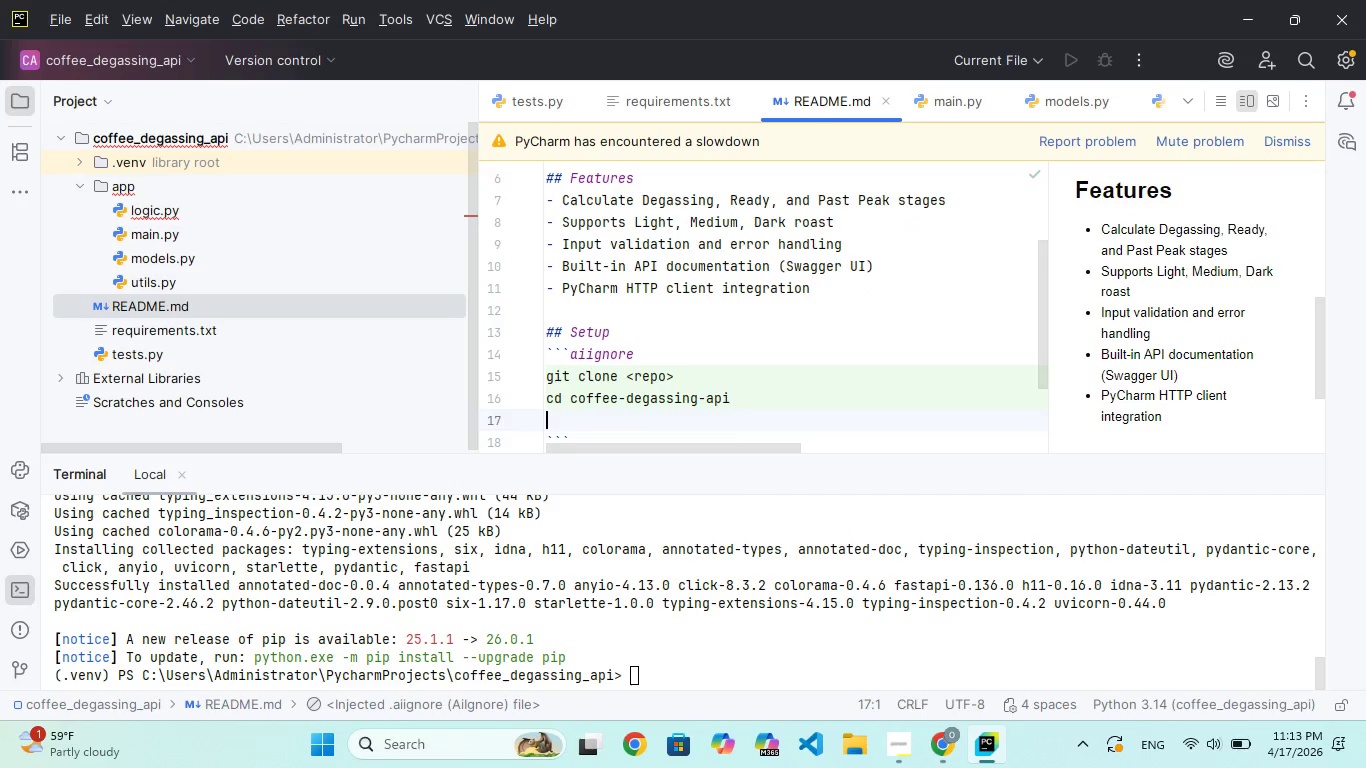 
type(pip install - )
key(Backspace)
type(r requirent )
key(Backspace)
key(Backspace)
key(Backspace)
 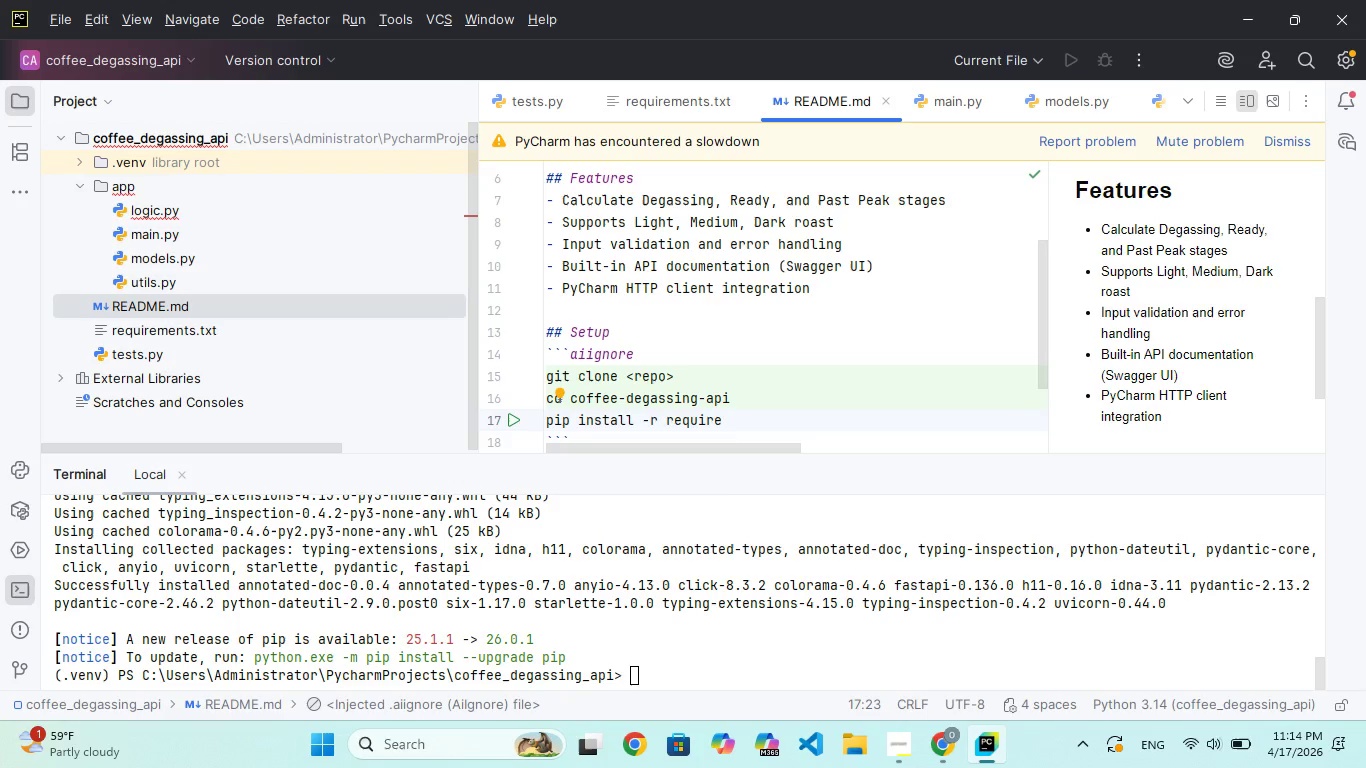 
type(ment )
key(Backspace)
type(s,txt)
 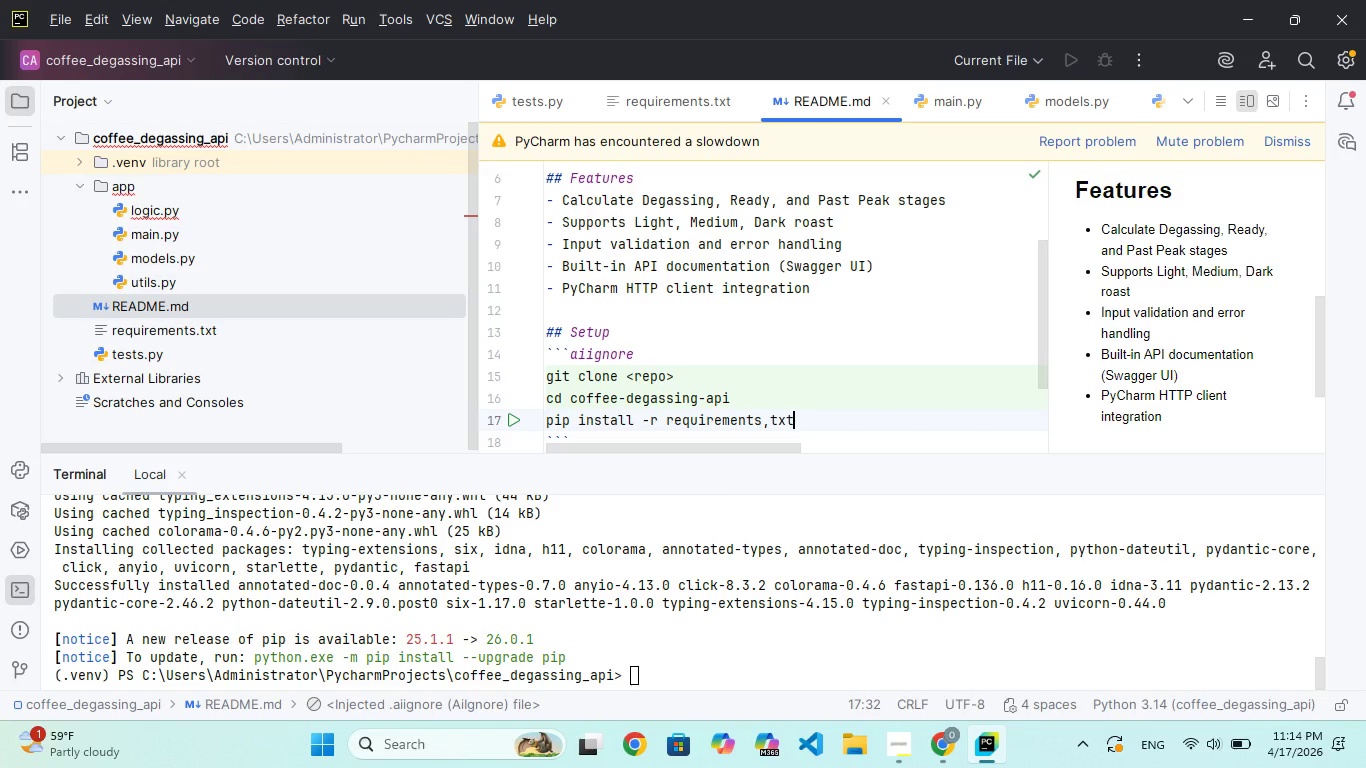 
key(ArrowLeft)
 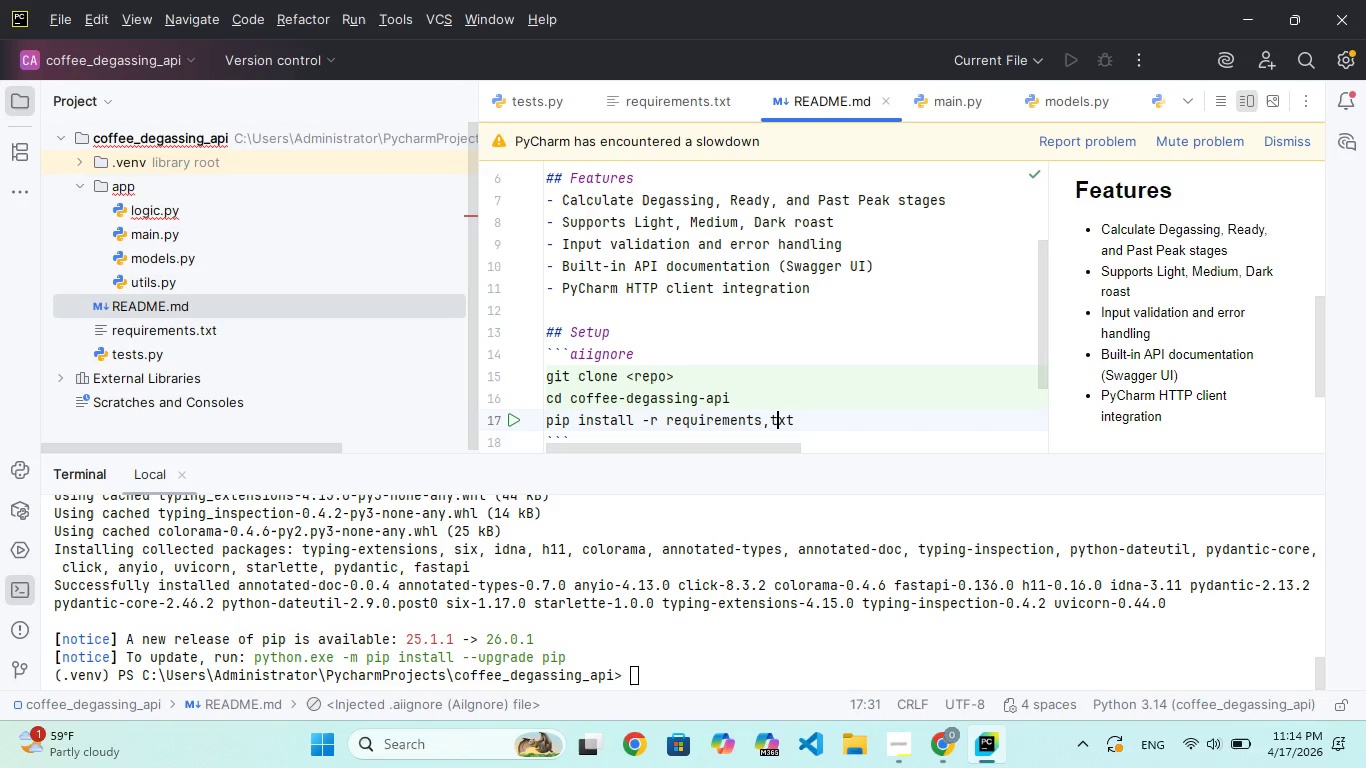 
key(ArrowLeft)
 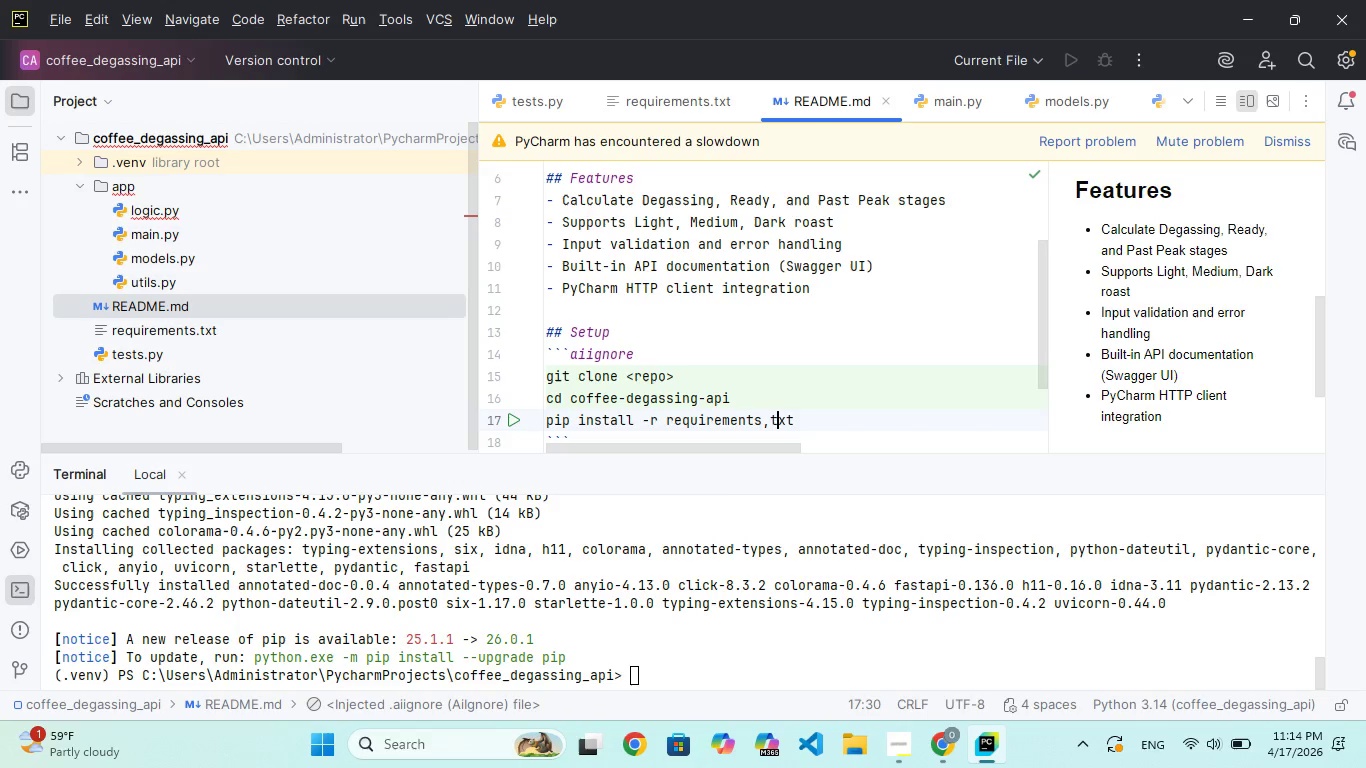 
key(ArrowLeft)
 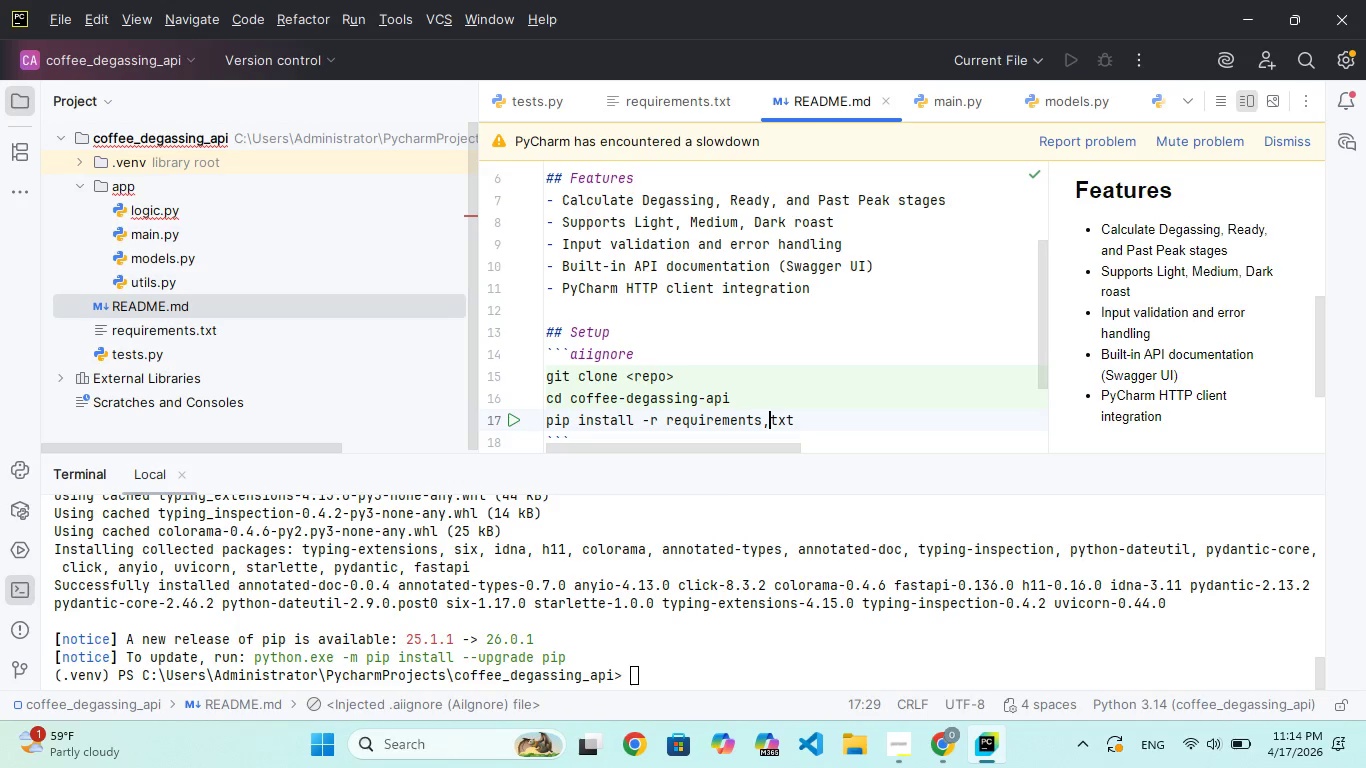 
key(Backspace)
 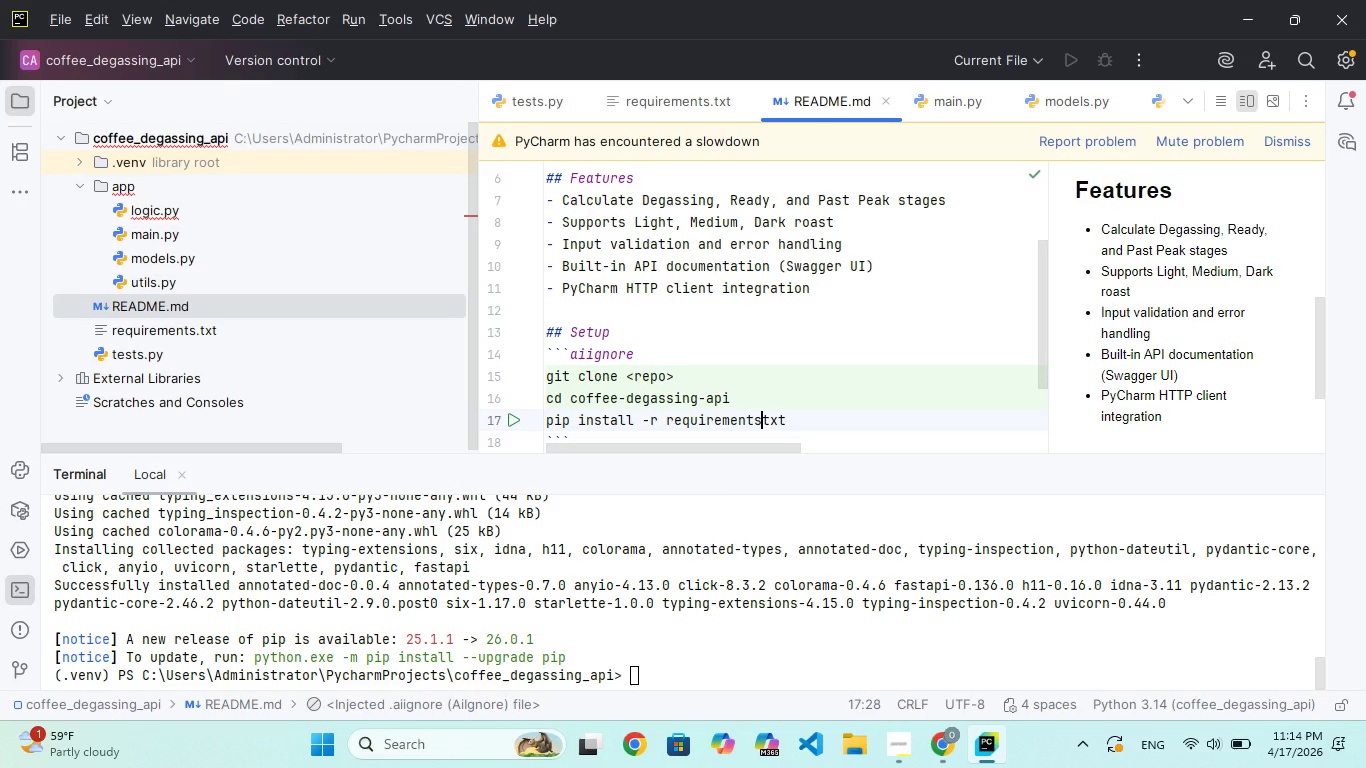 
key(Period)
 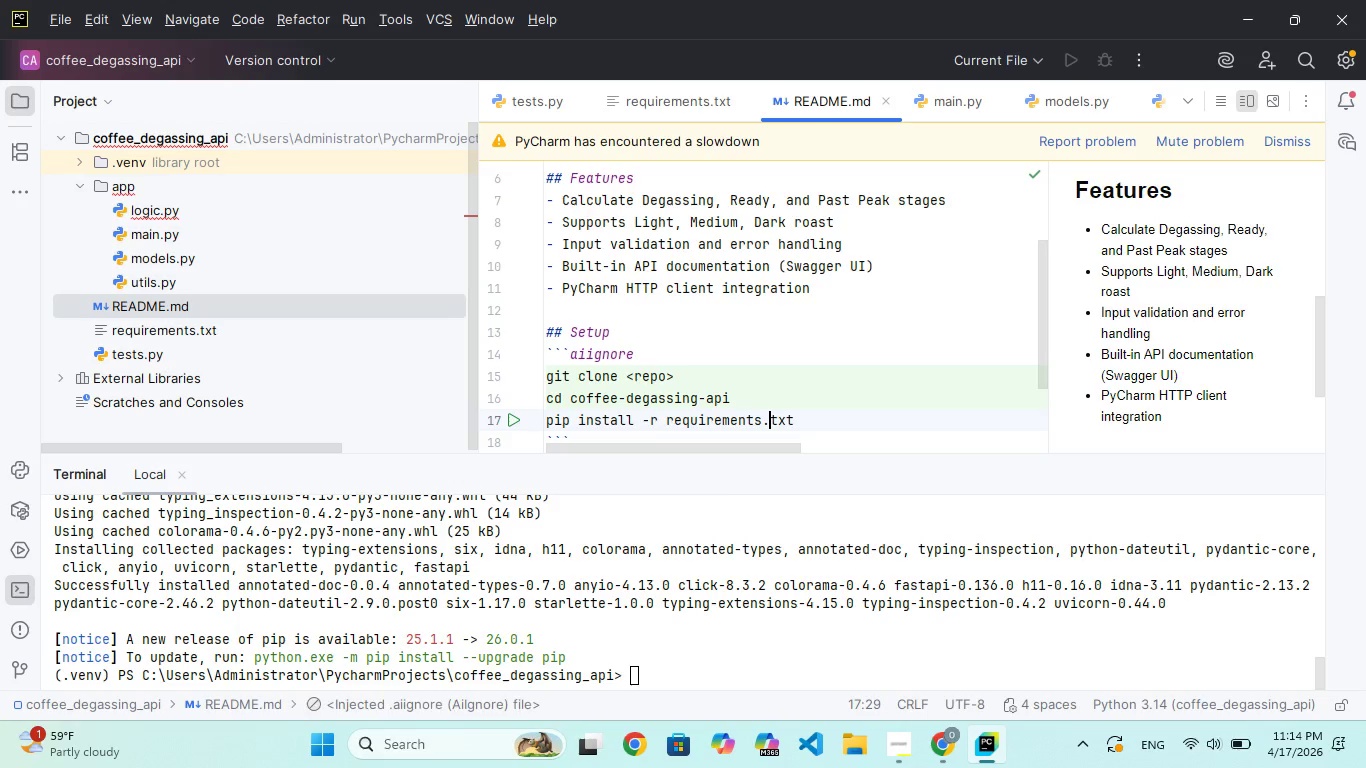 
key(ArrowRight)
 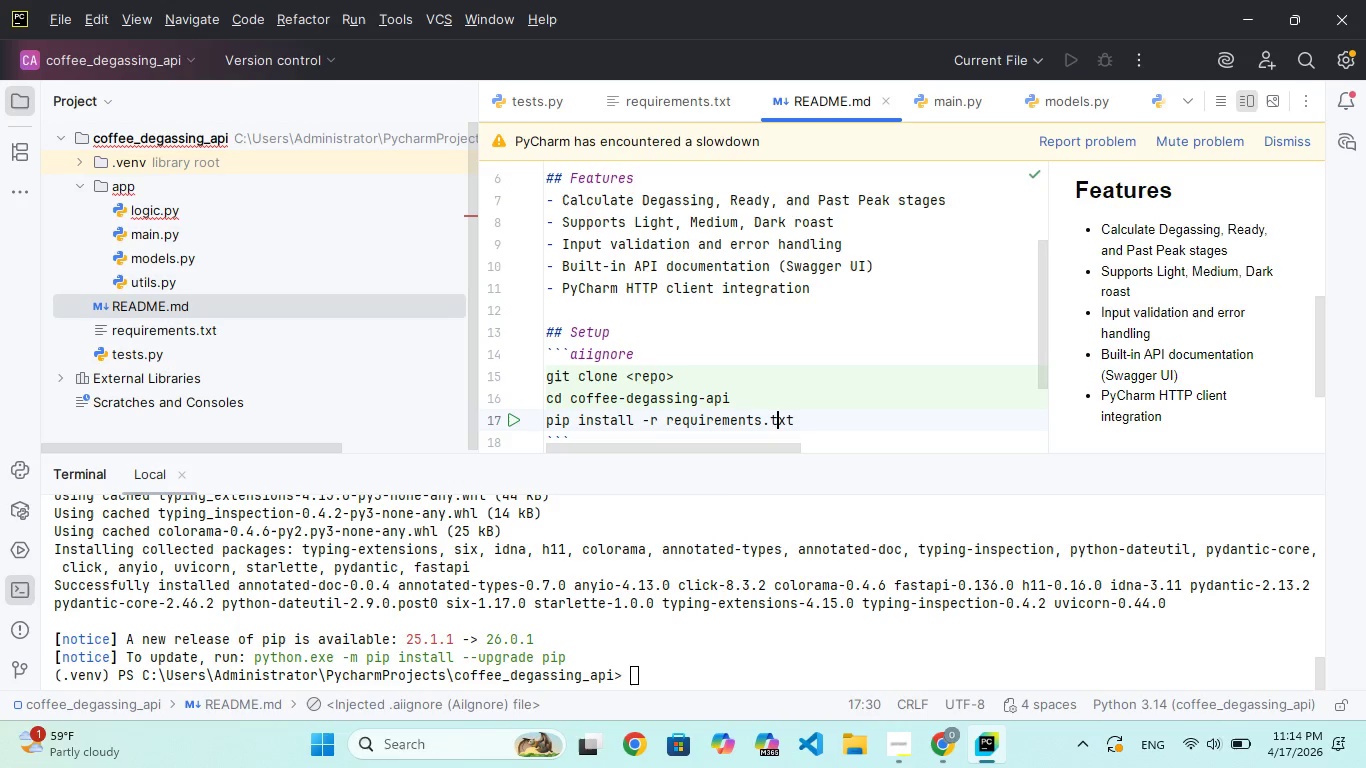 
key(ArrowRight)
 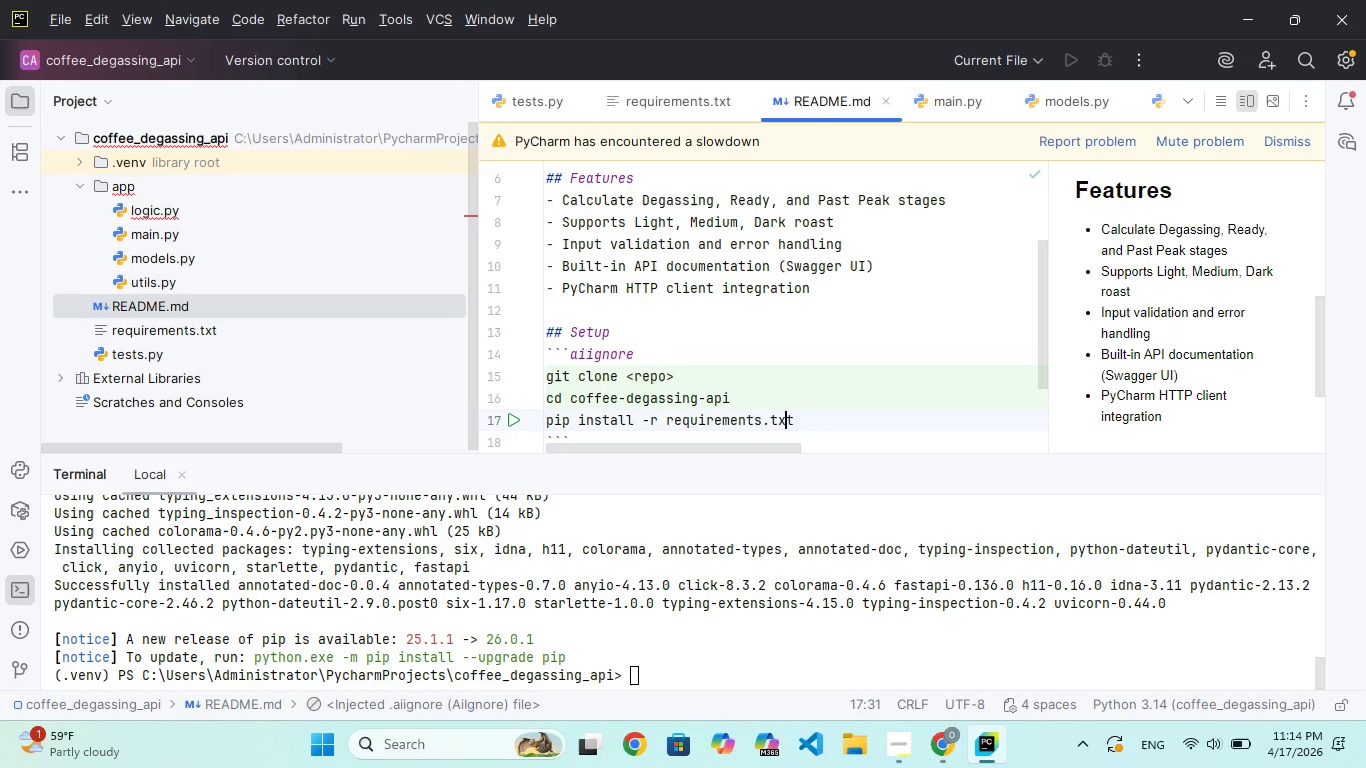 
key(ArrowRight)
 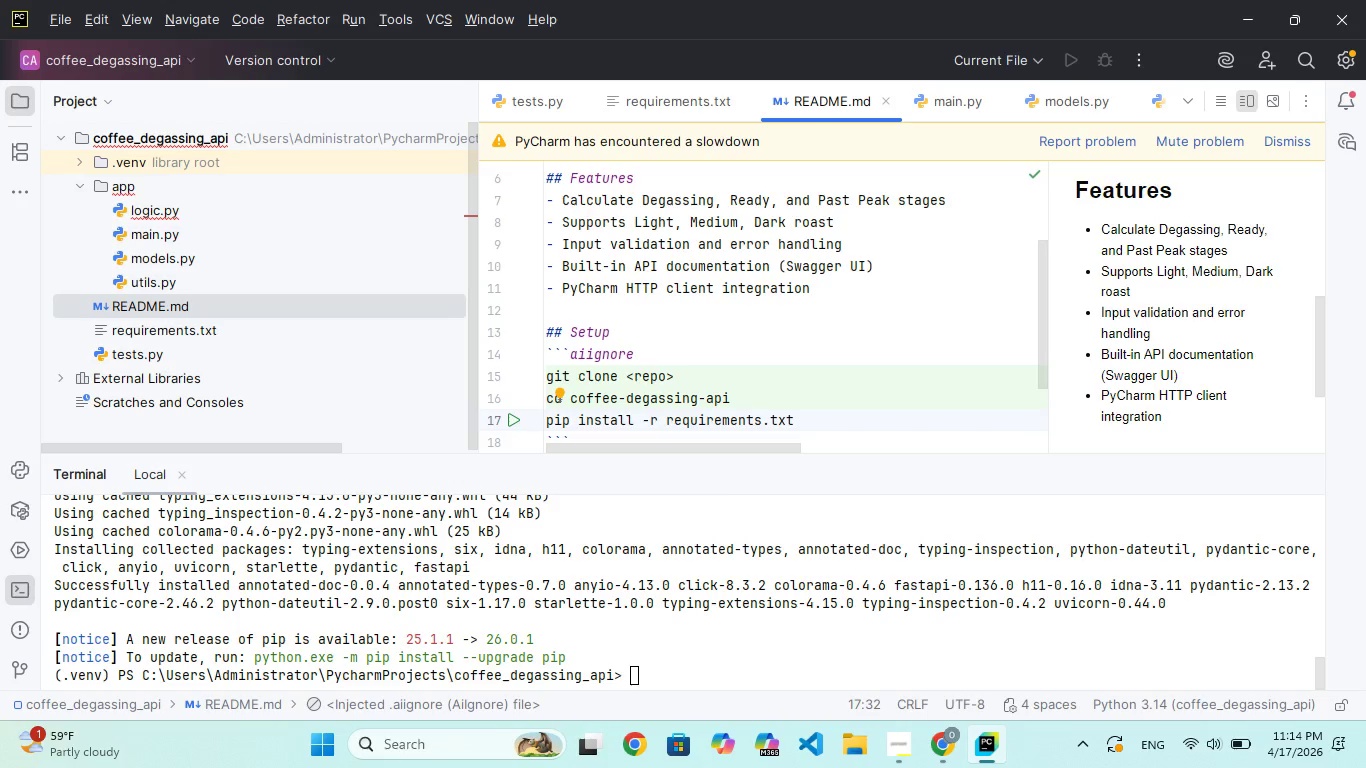 
key(Enter)
 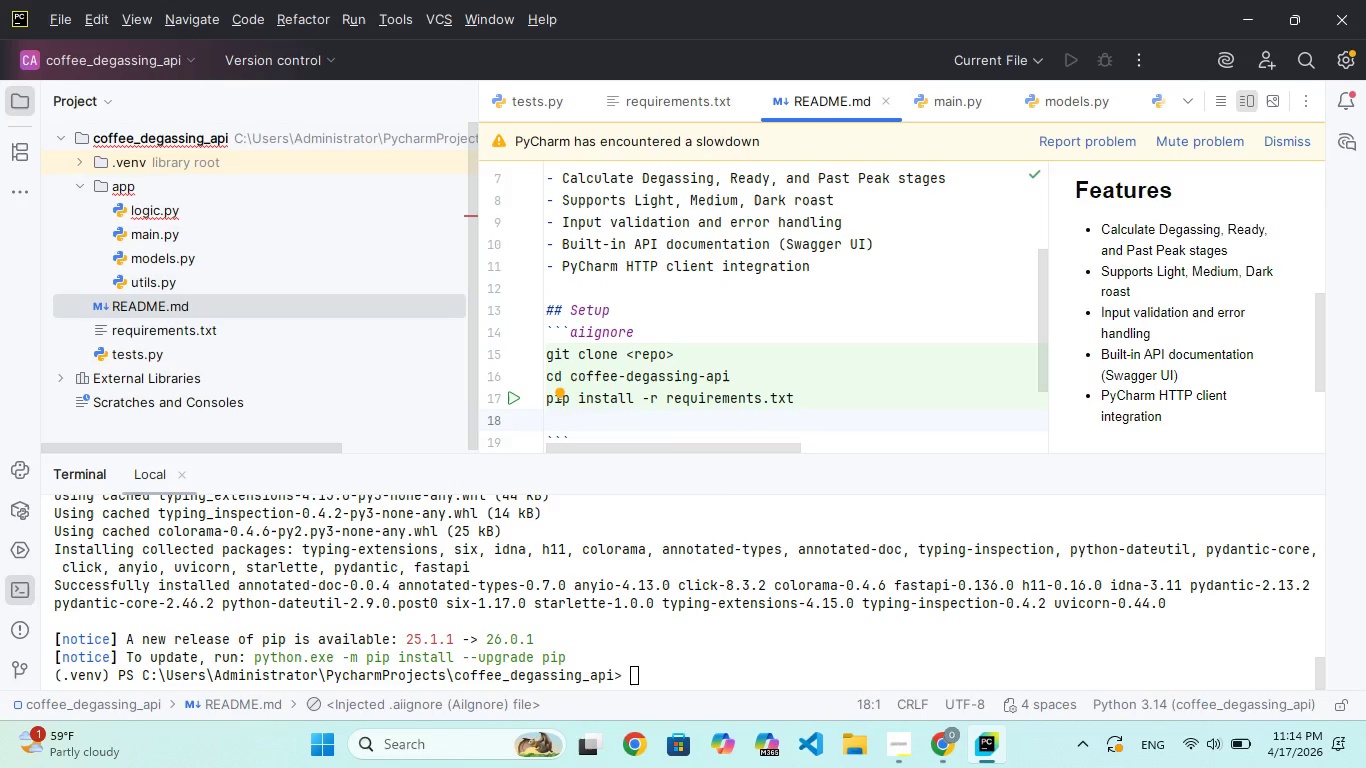 
type(uvicorn app.main:app)
 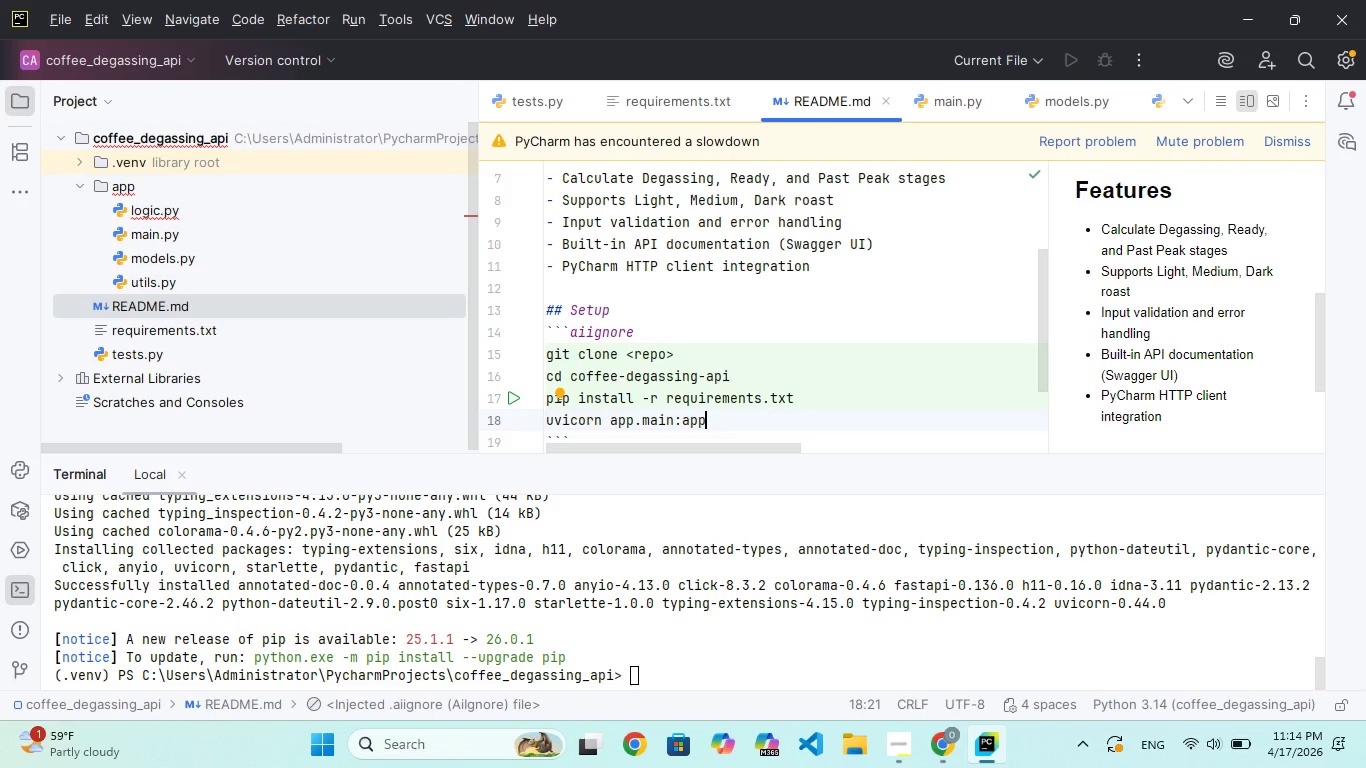 
type( --reload)
 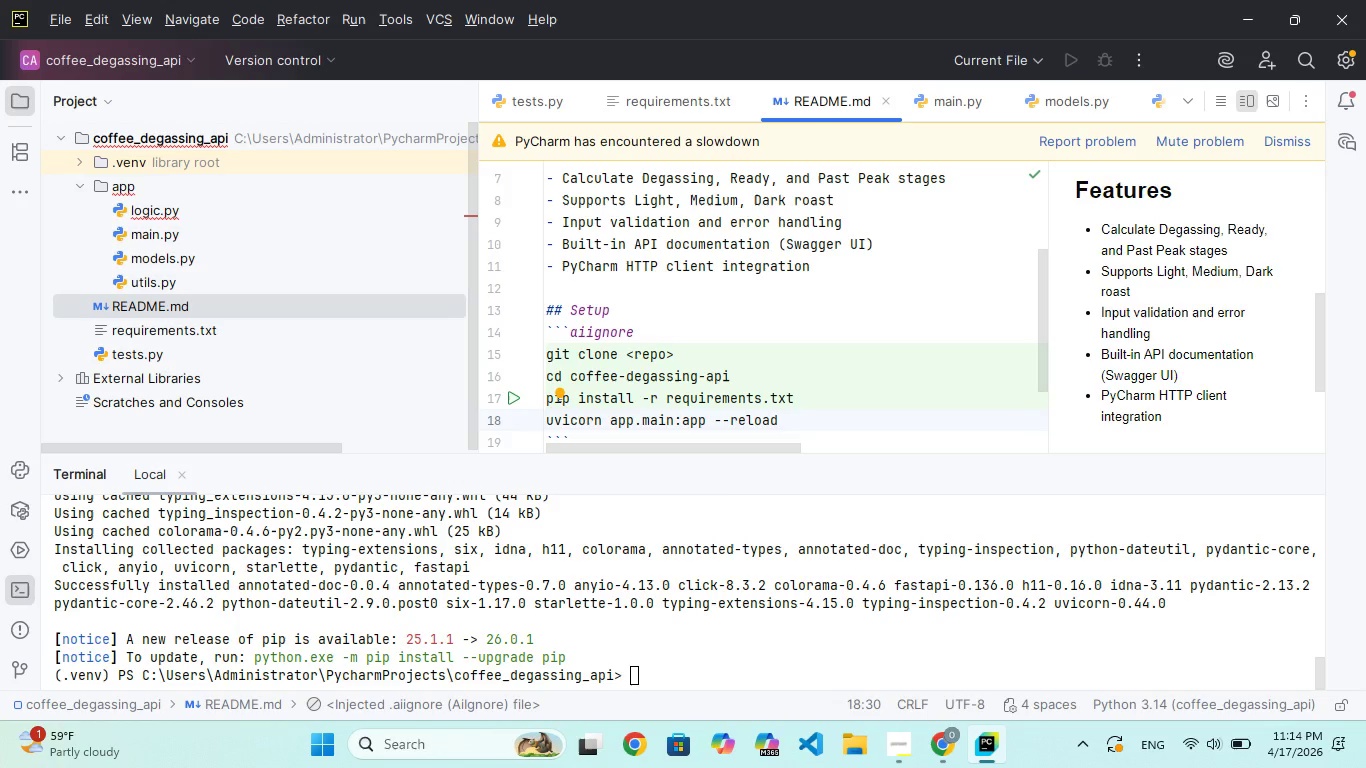 
key(ArrowDown)
 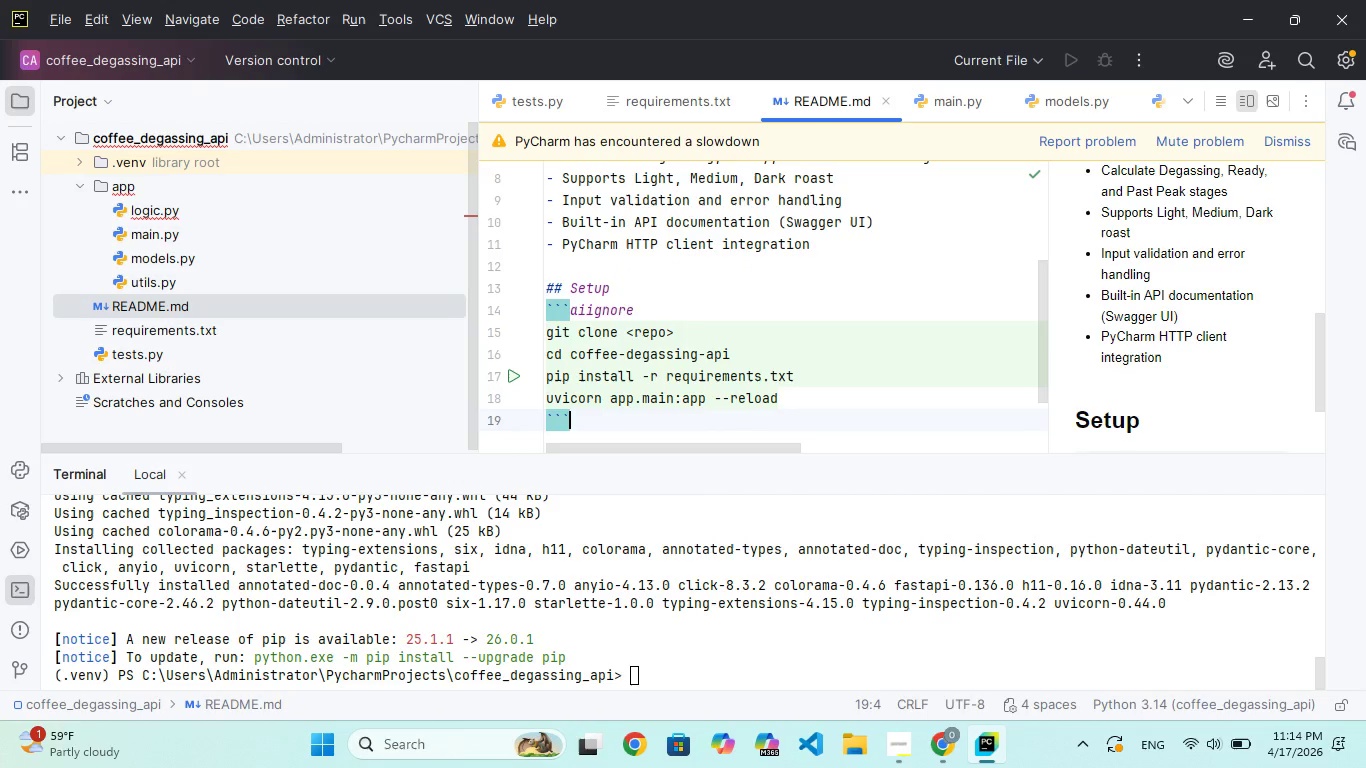 
key(Enter)
 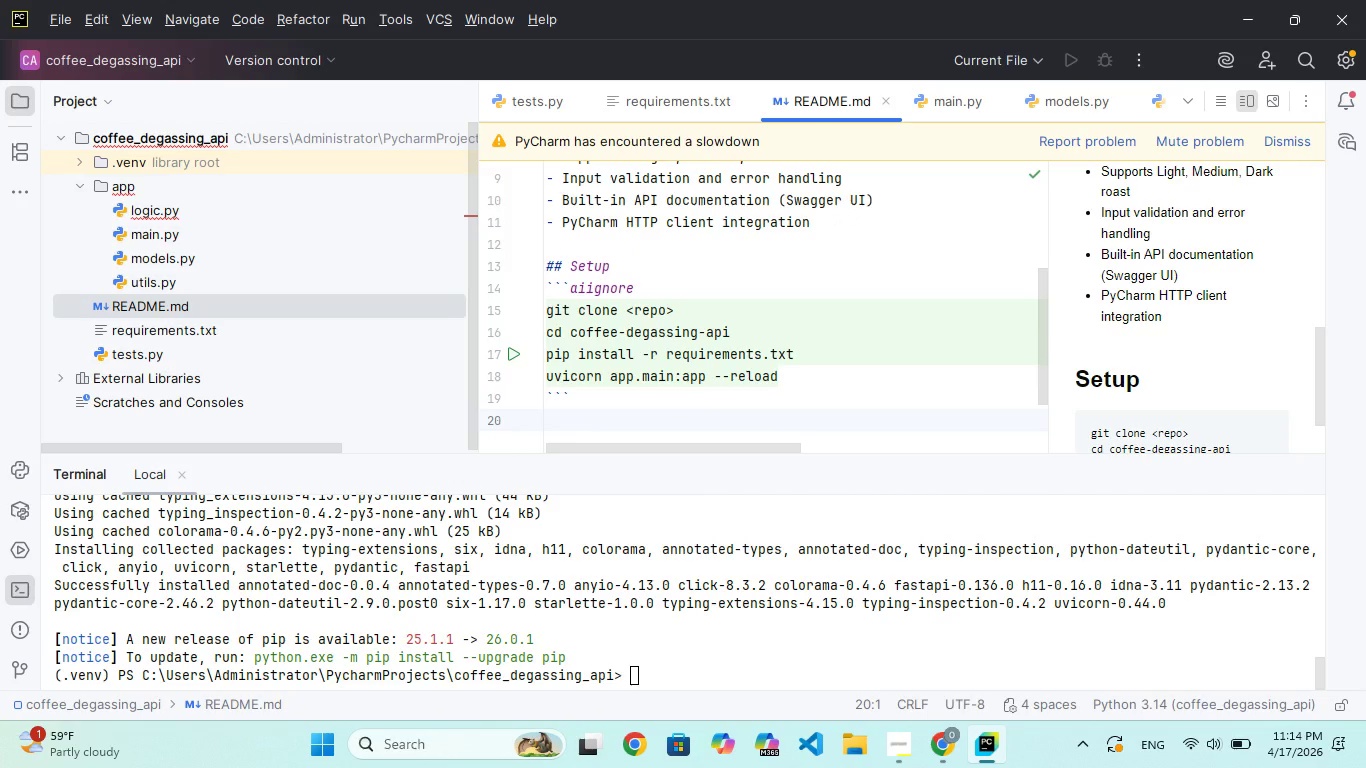 
type(PI)
 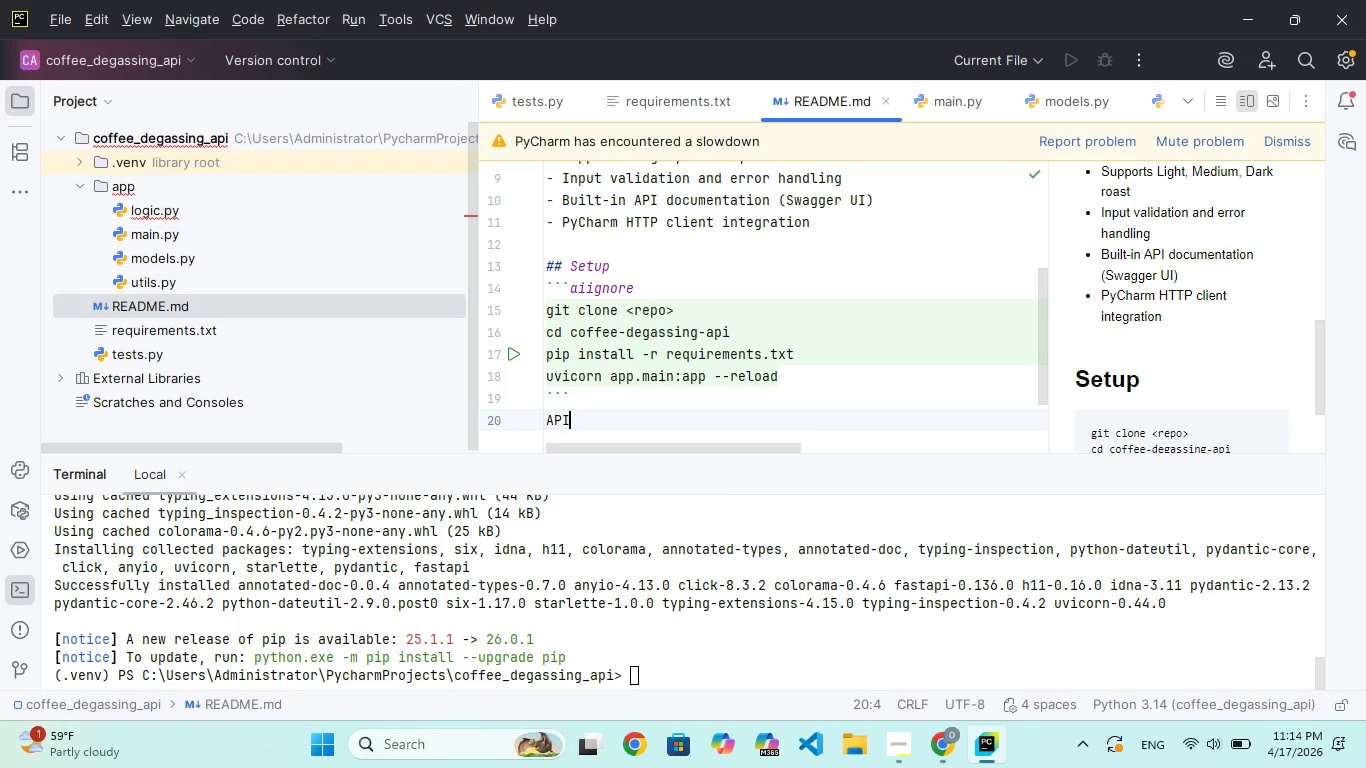 
hold_key(key=A, duration=0.33)
 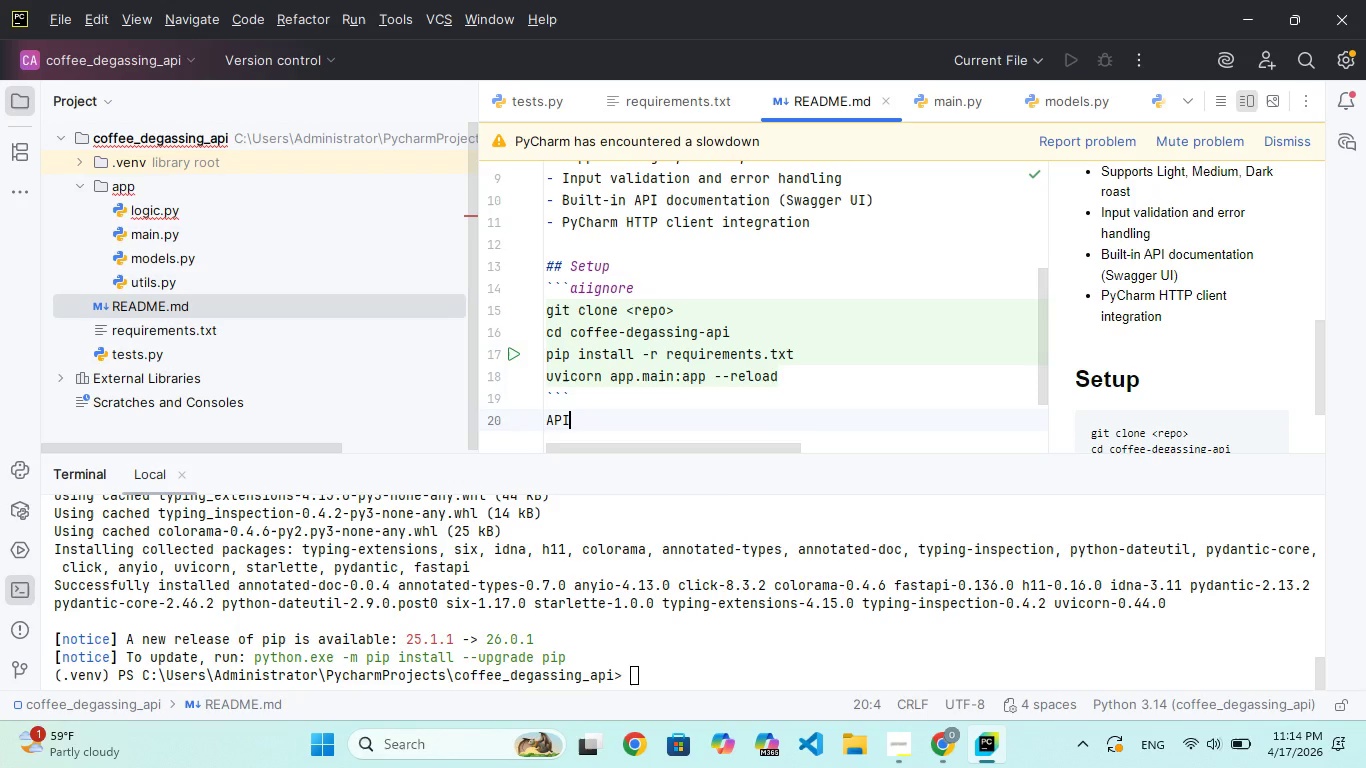 
key(Enter)
 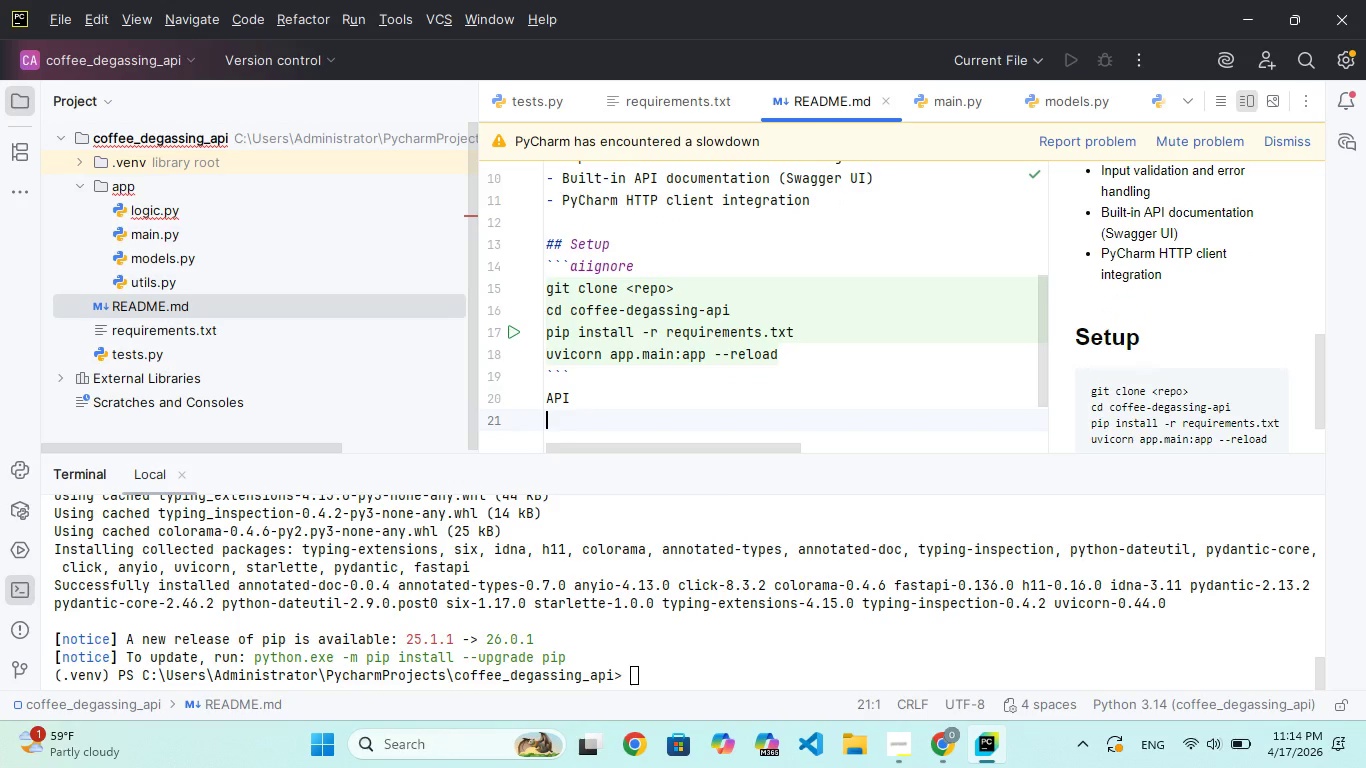 
type(visit:)
 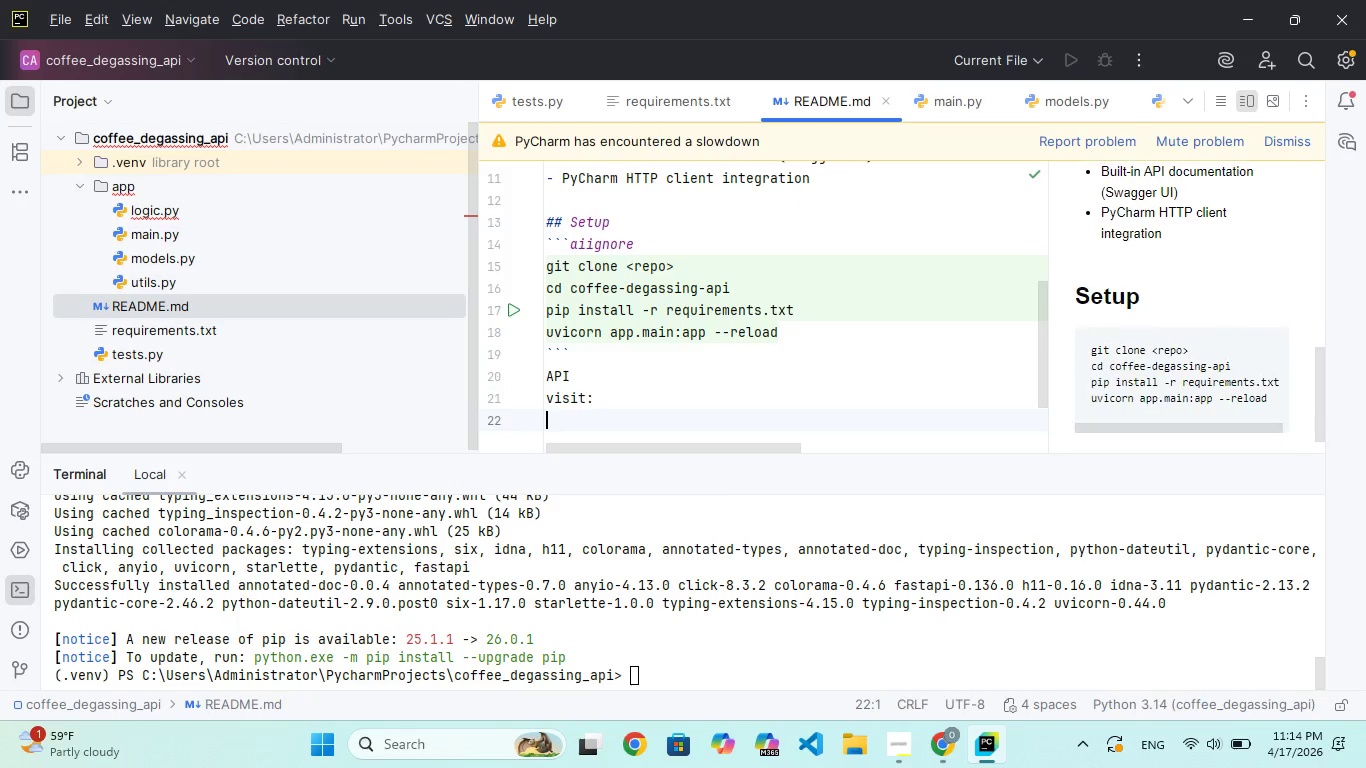 
 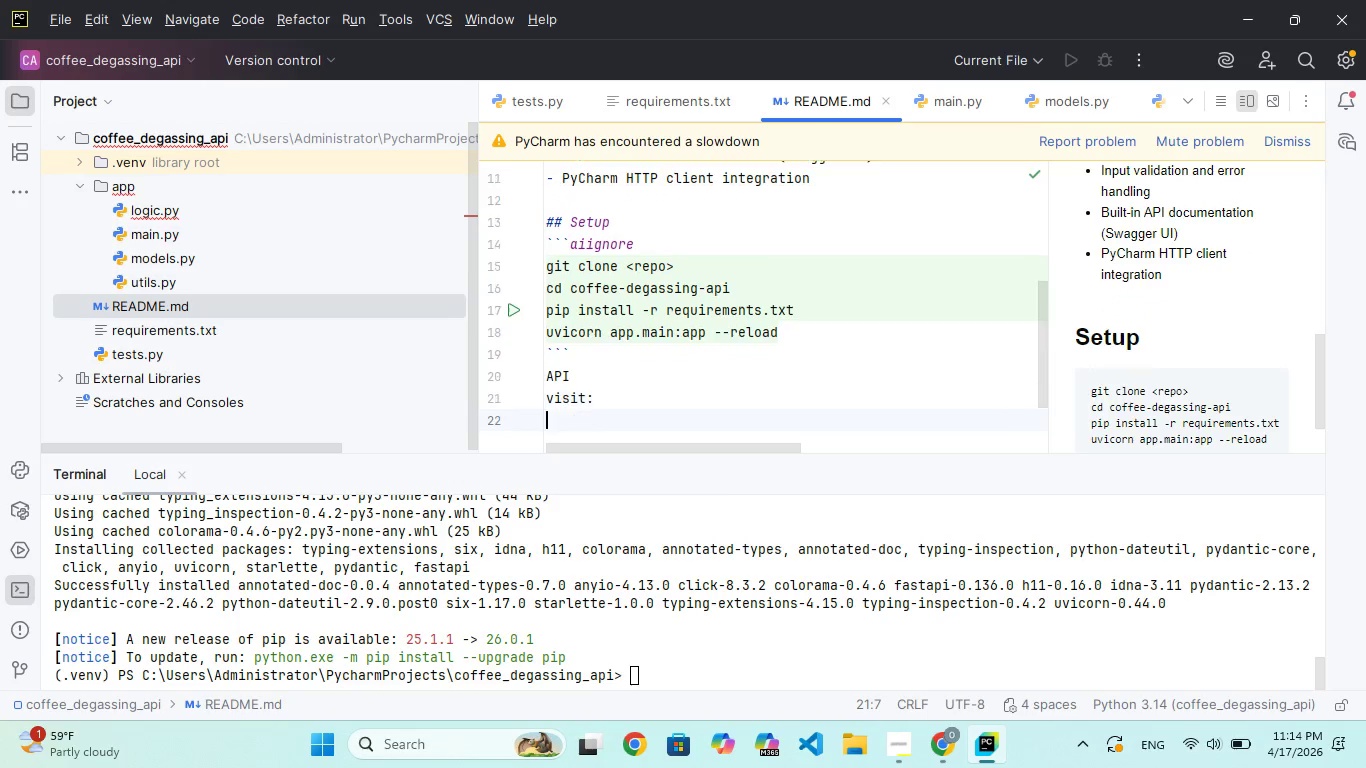 
key(Enter)
 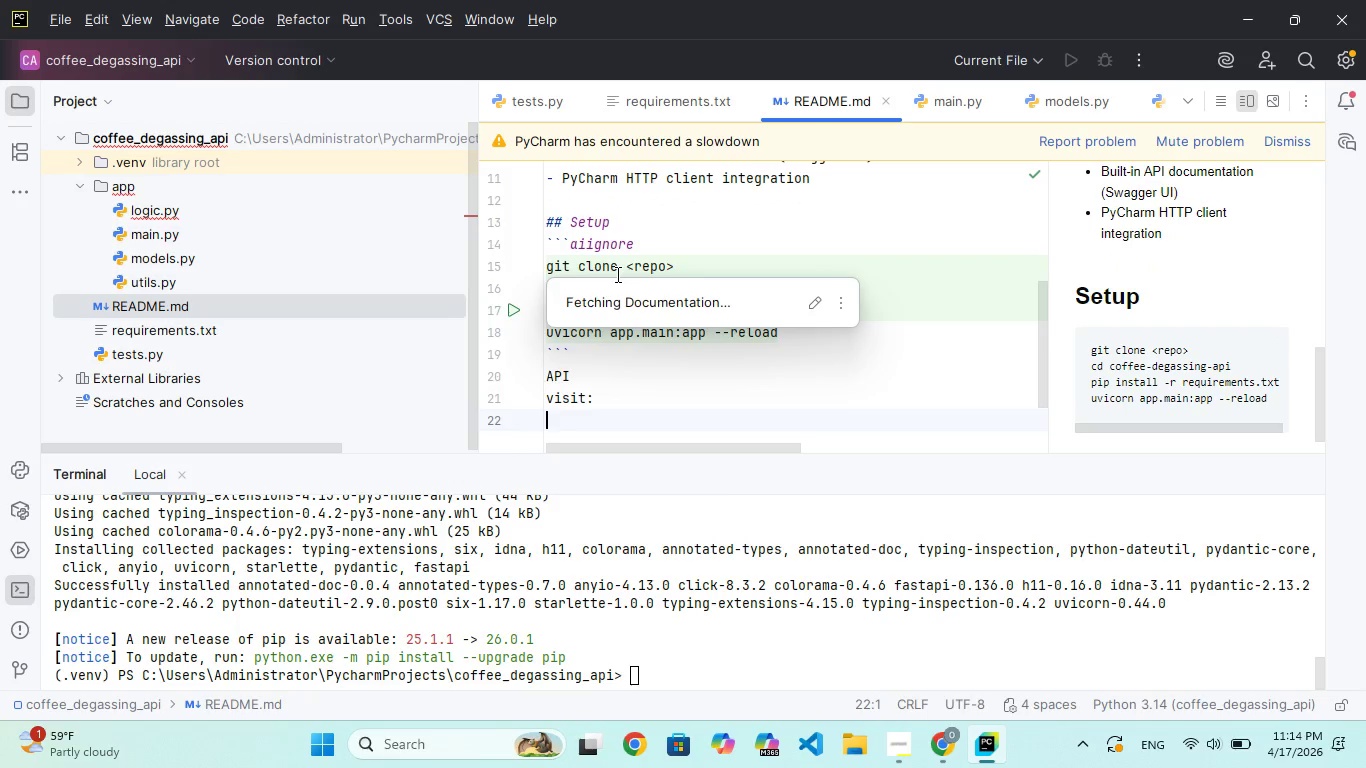 
type(http://127:0)
 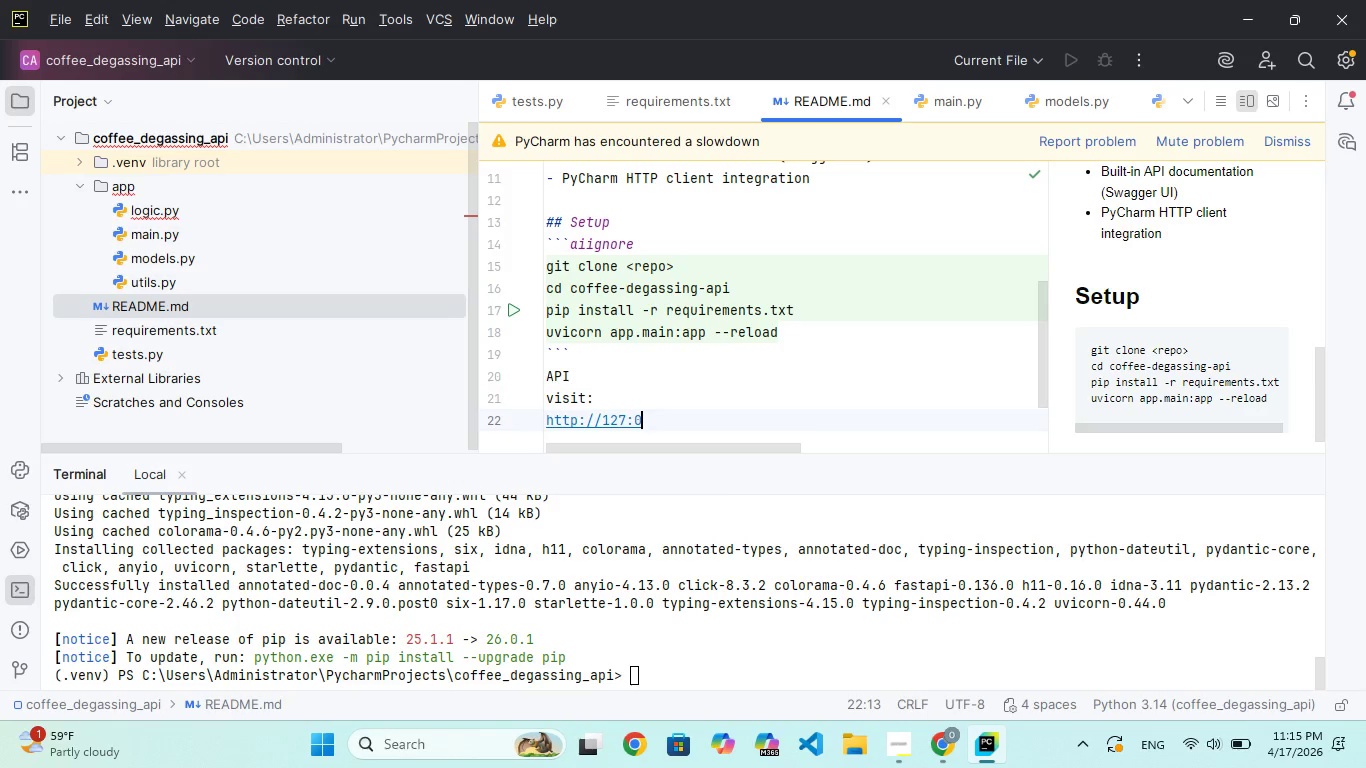 
key(Period)
 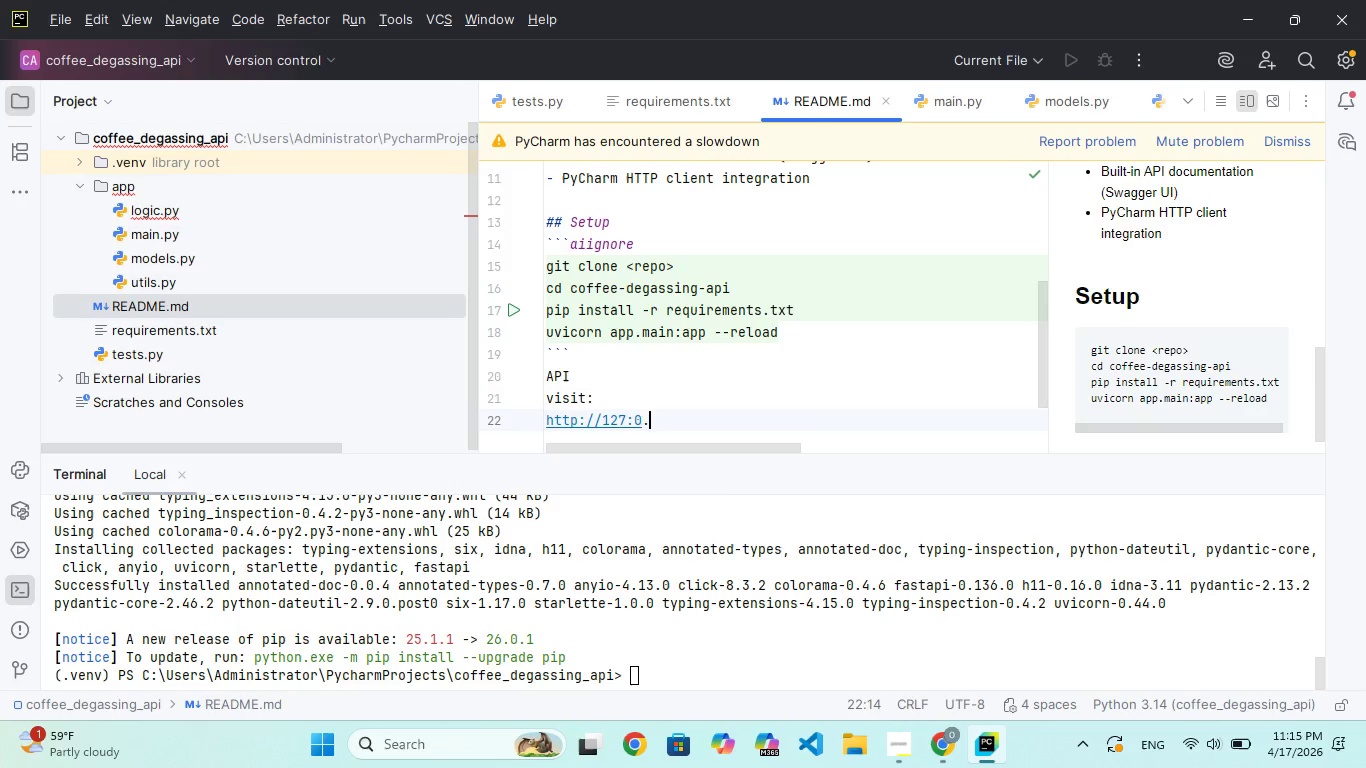 
key(0)
 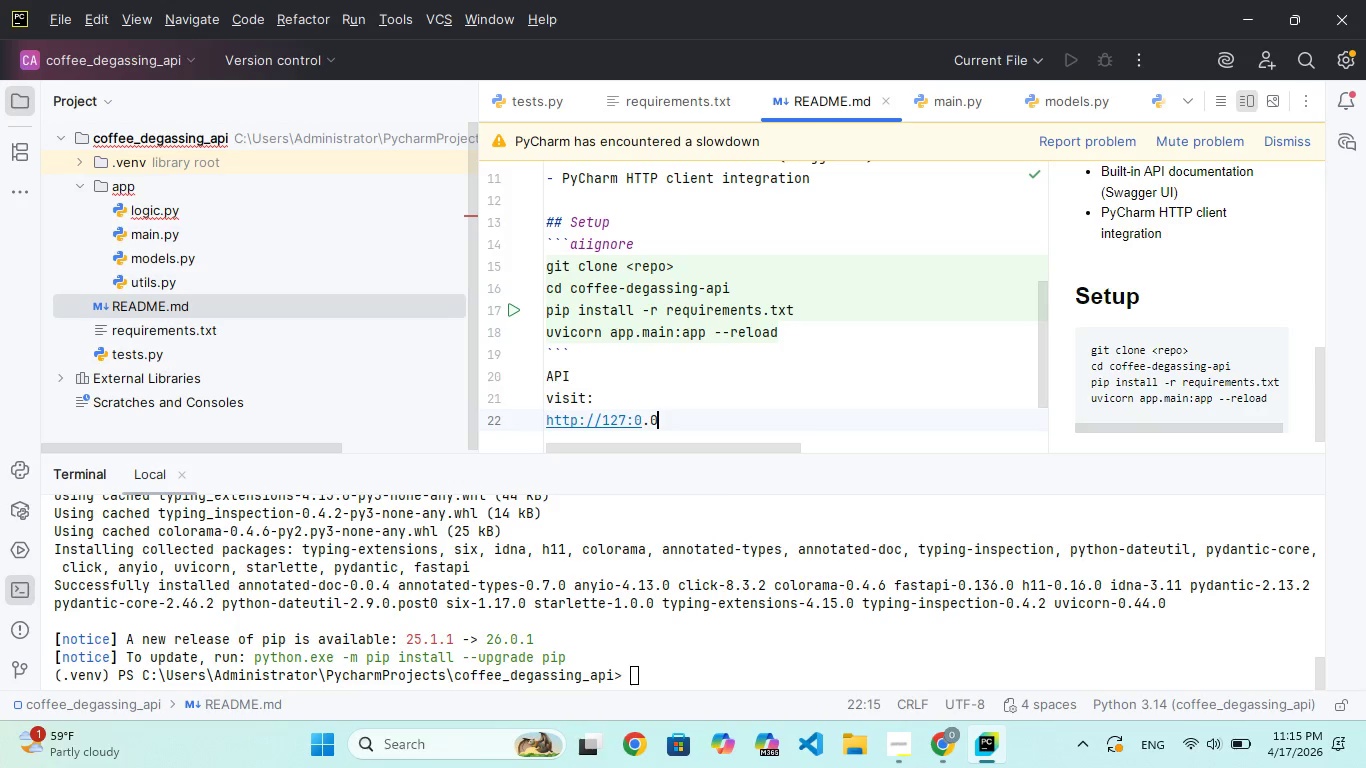 
key(Period)
 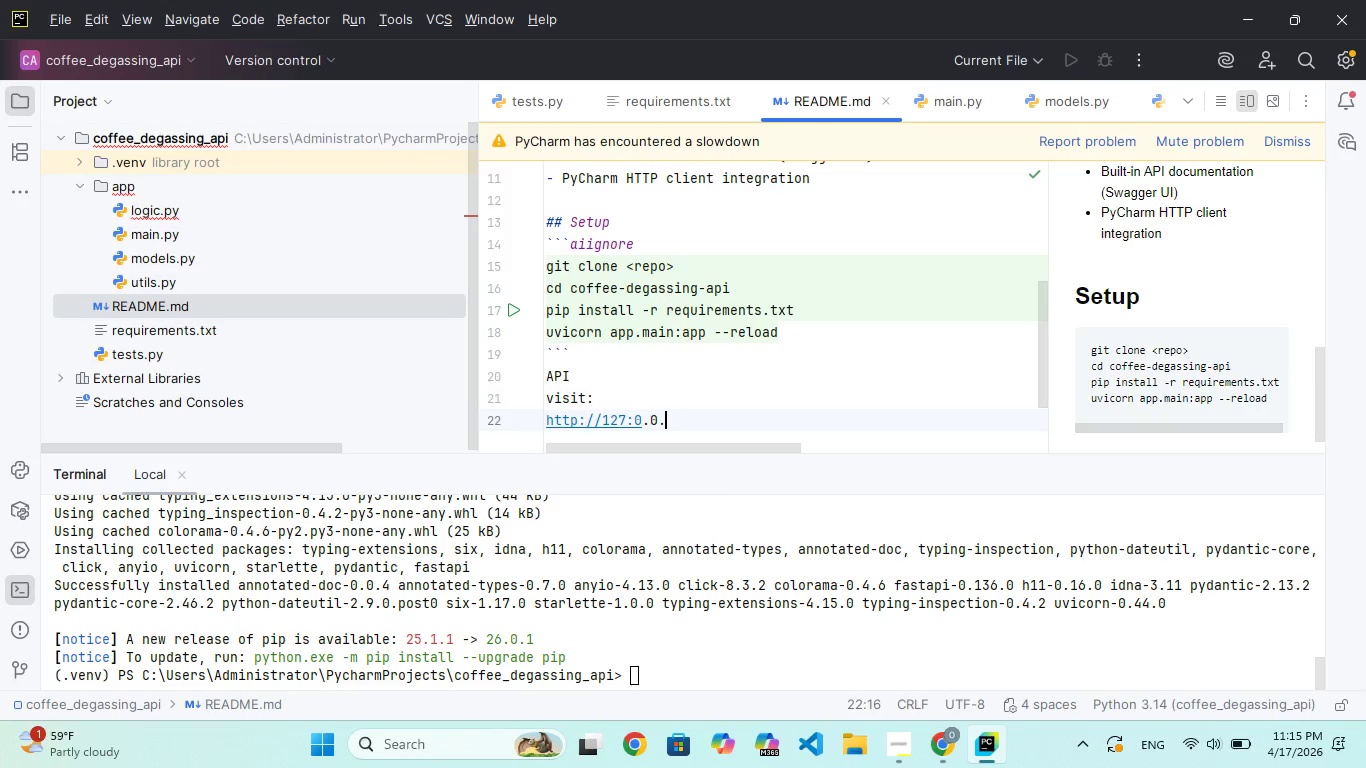 
key(1)
 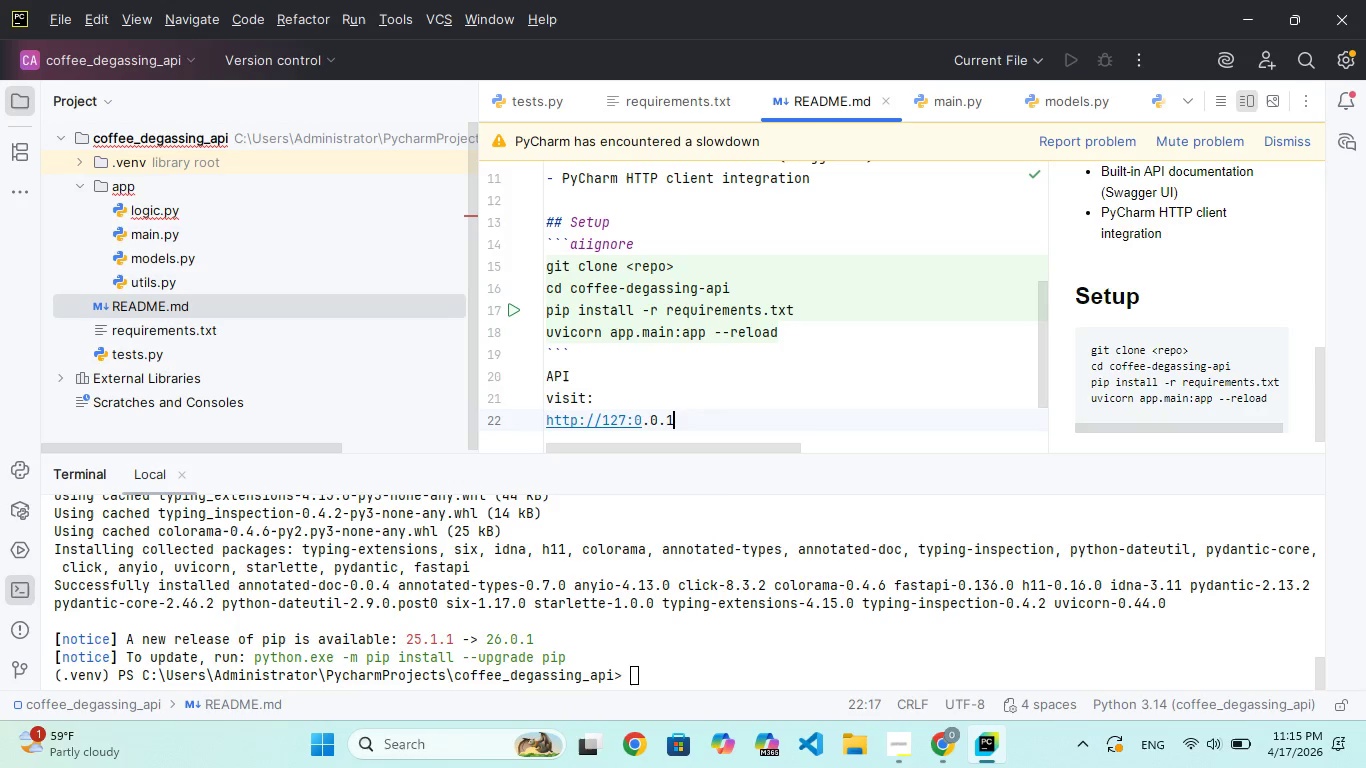 
key(Shift+Semicolon)
 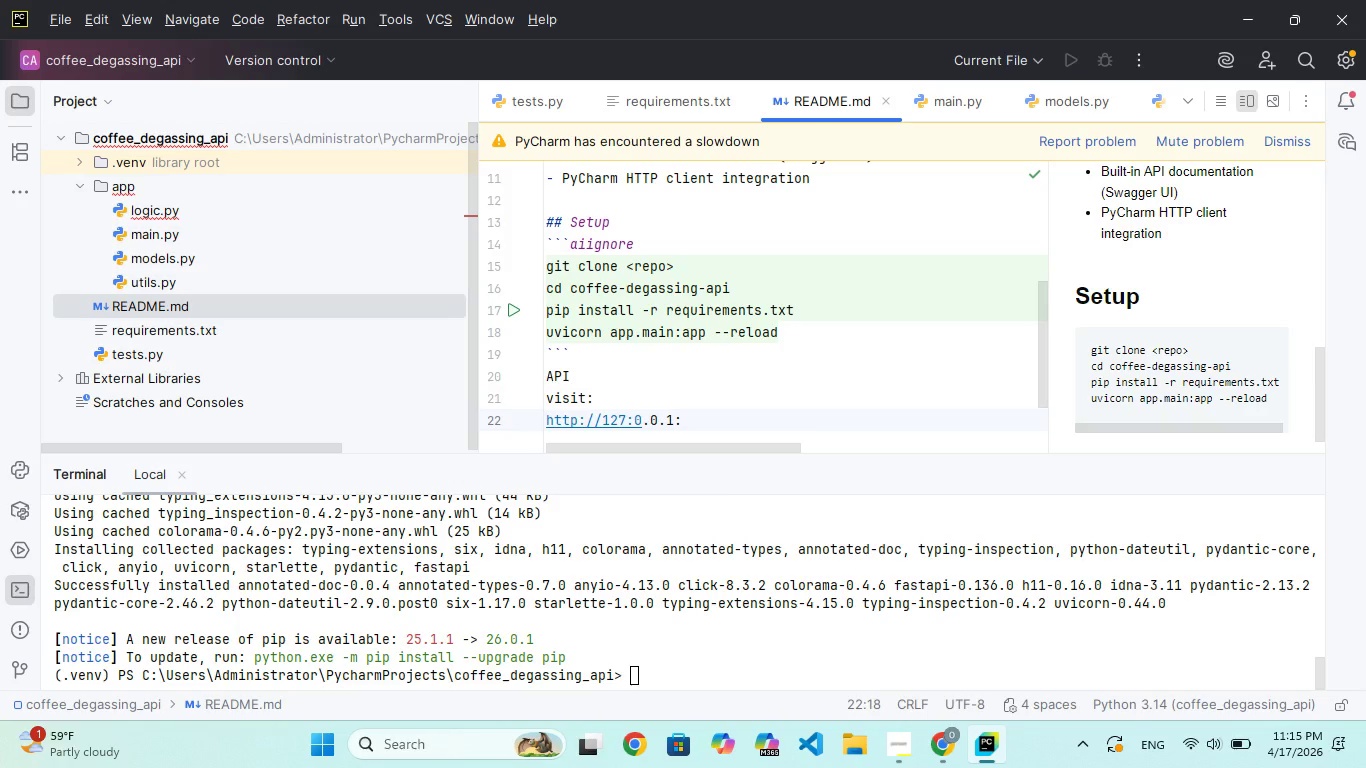 
wait(22.67)
 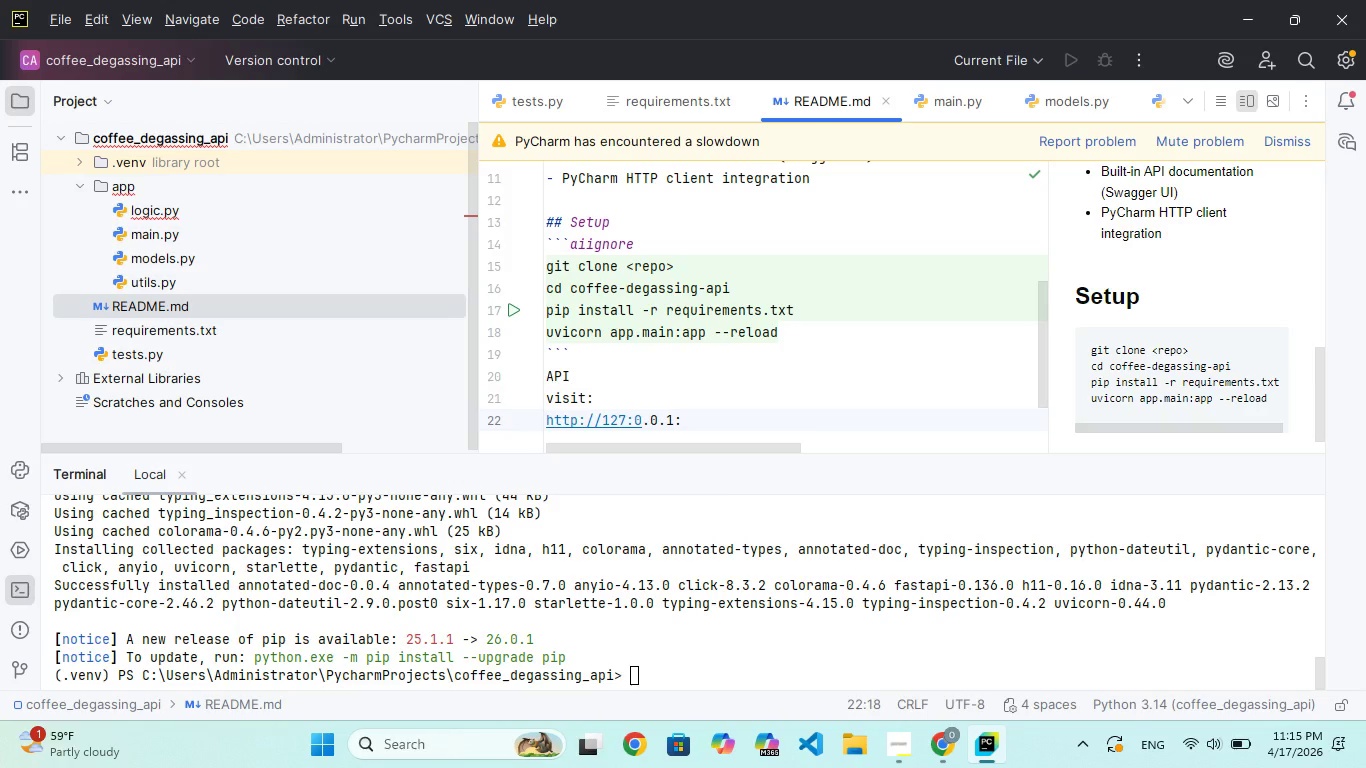 
type(8000)
 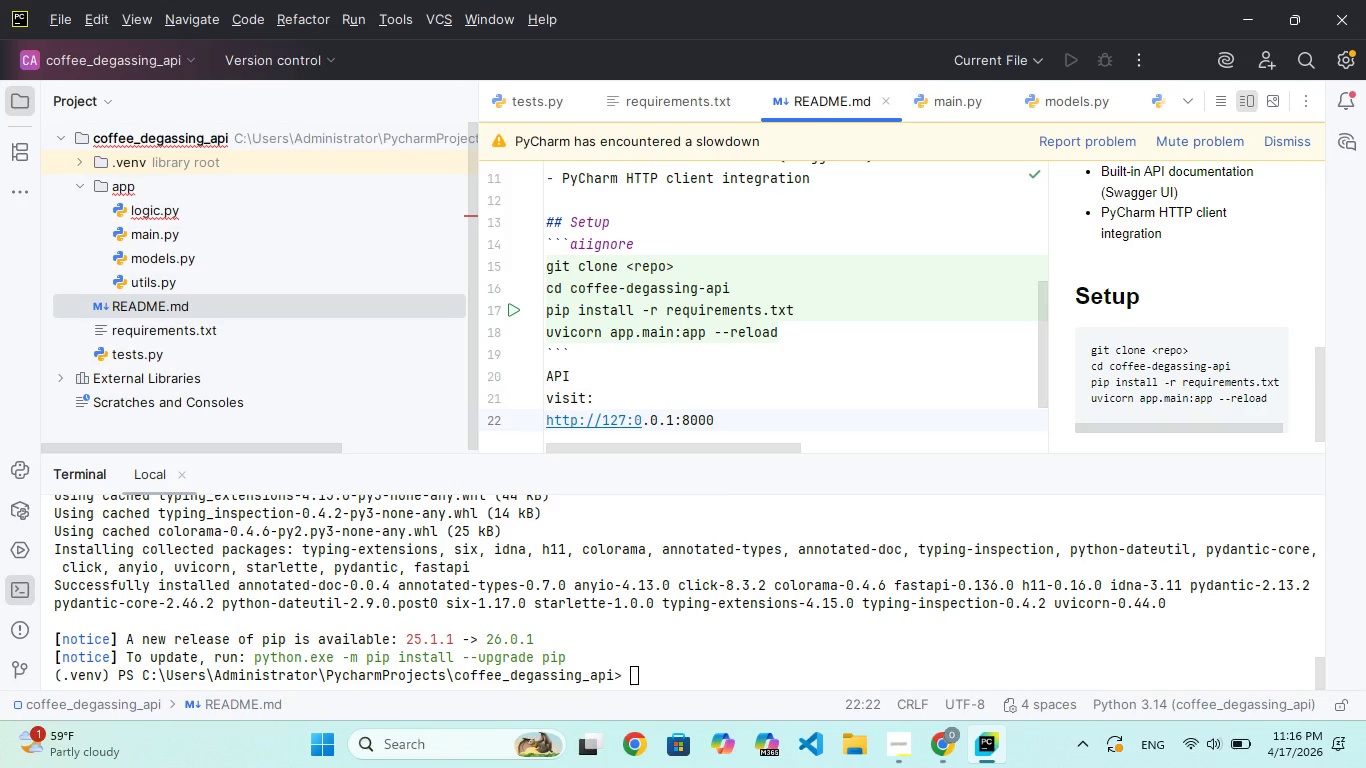 
wait(41.3)
 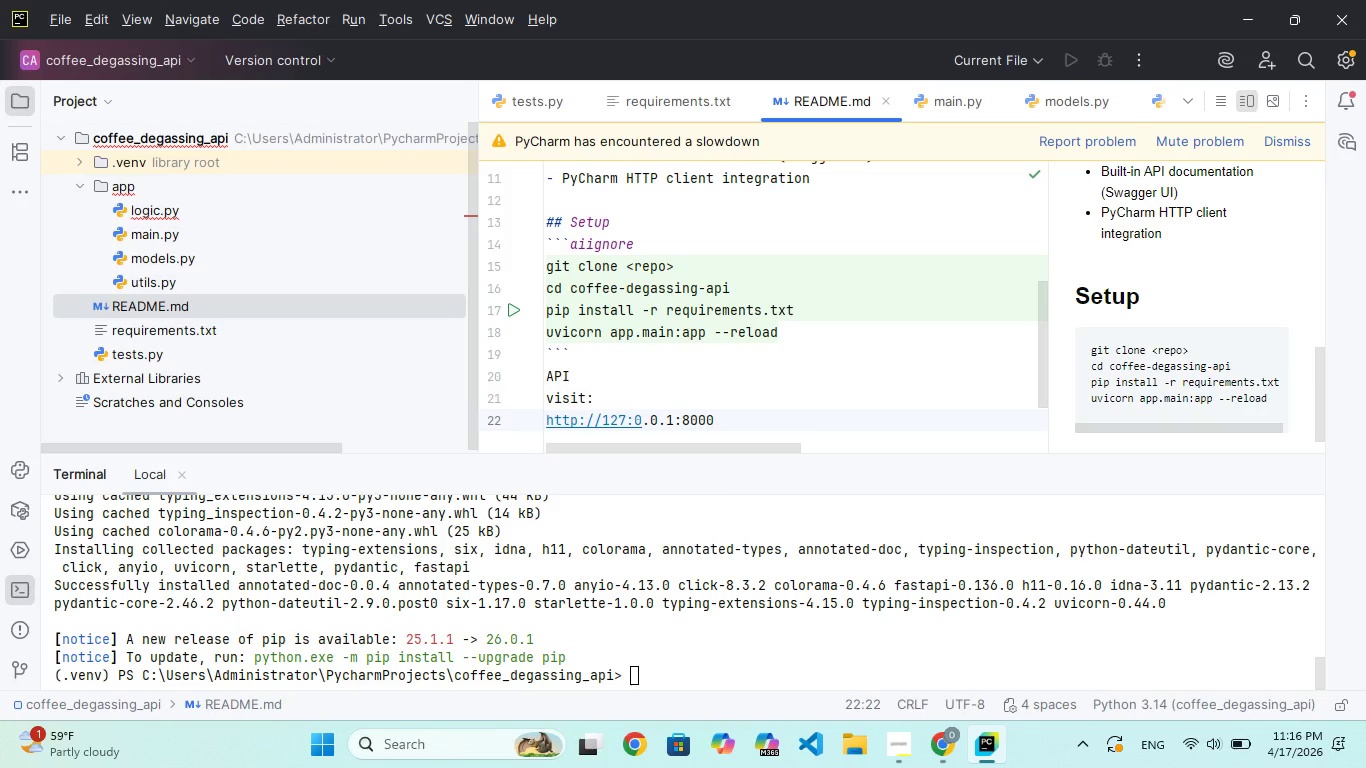 
type(/docs)
 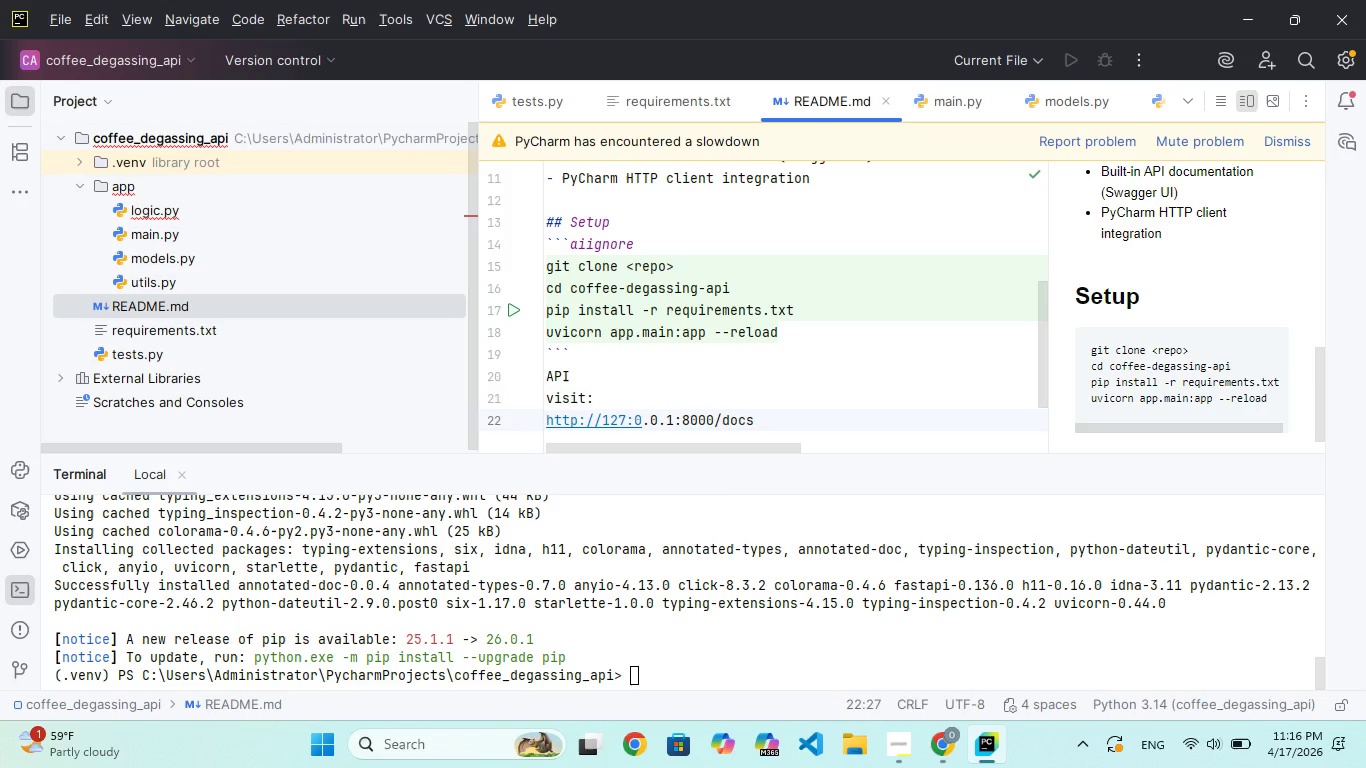 
key(Enter)
 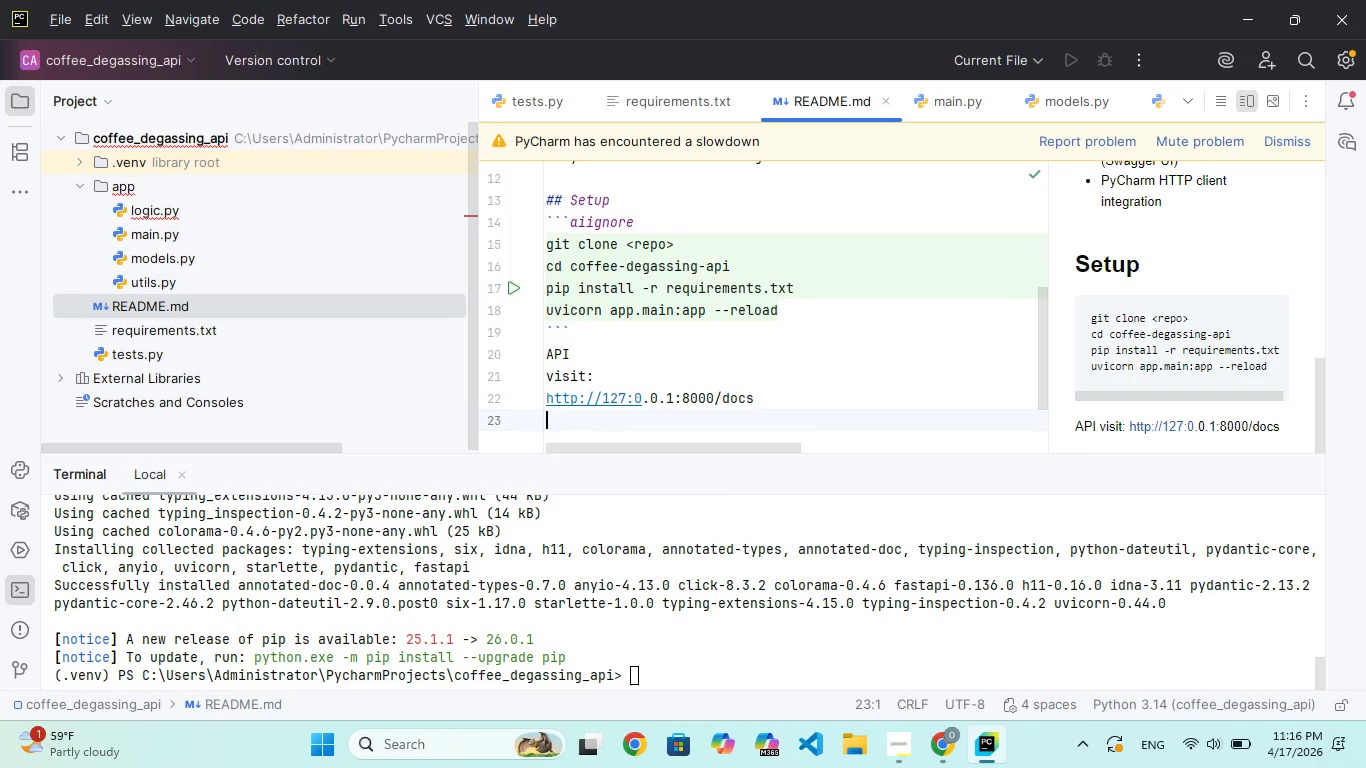 
key(Enter)
 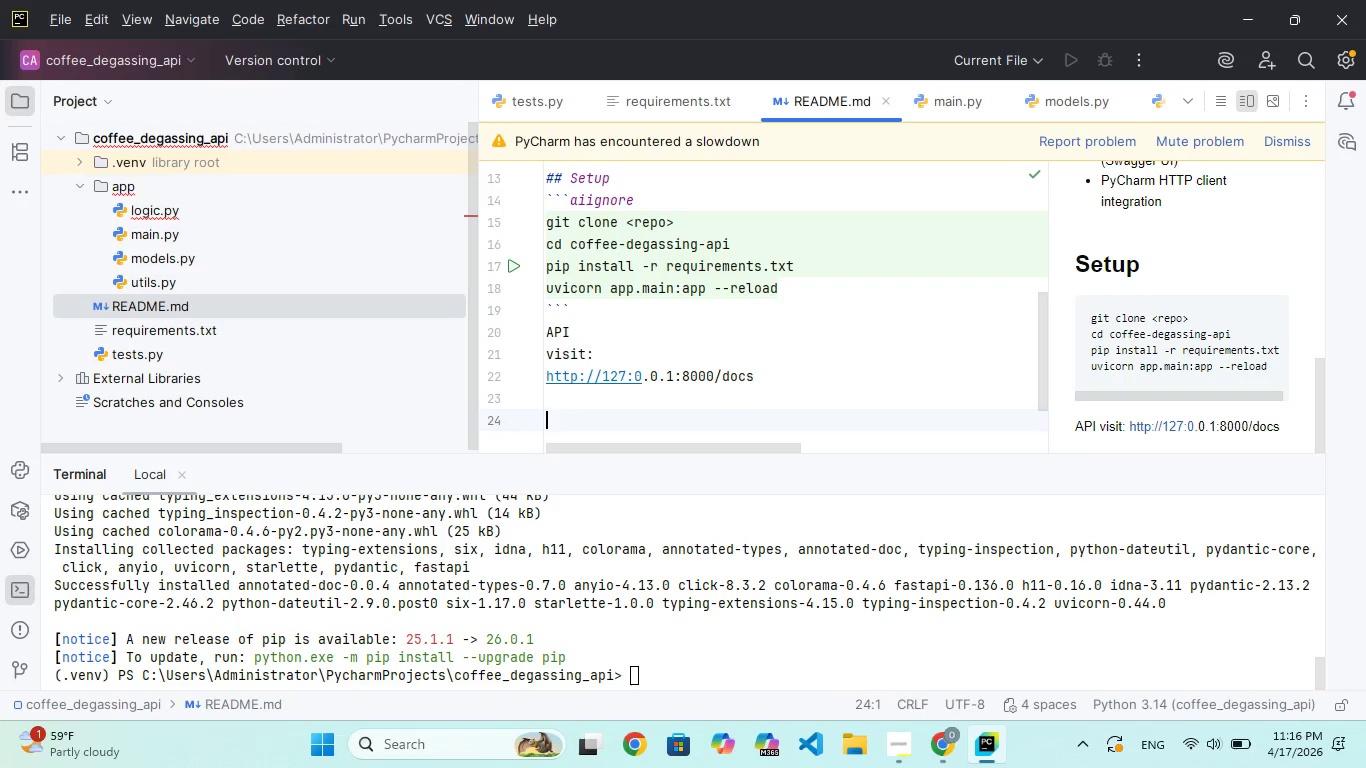 
type(Endpoint)
 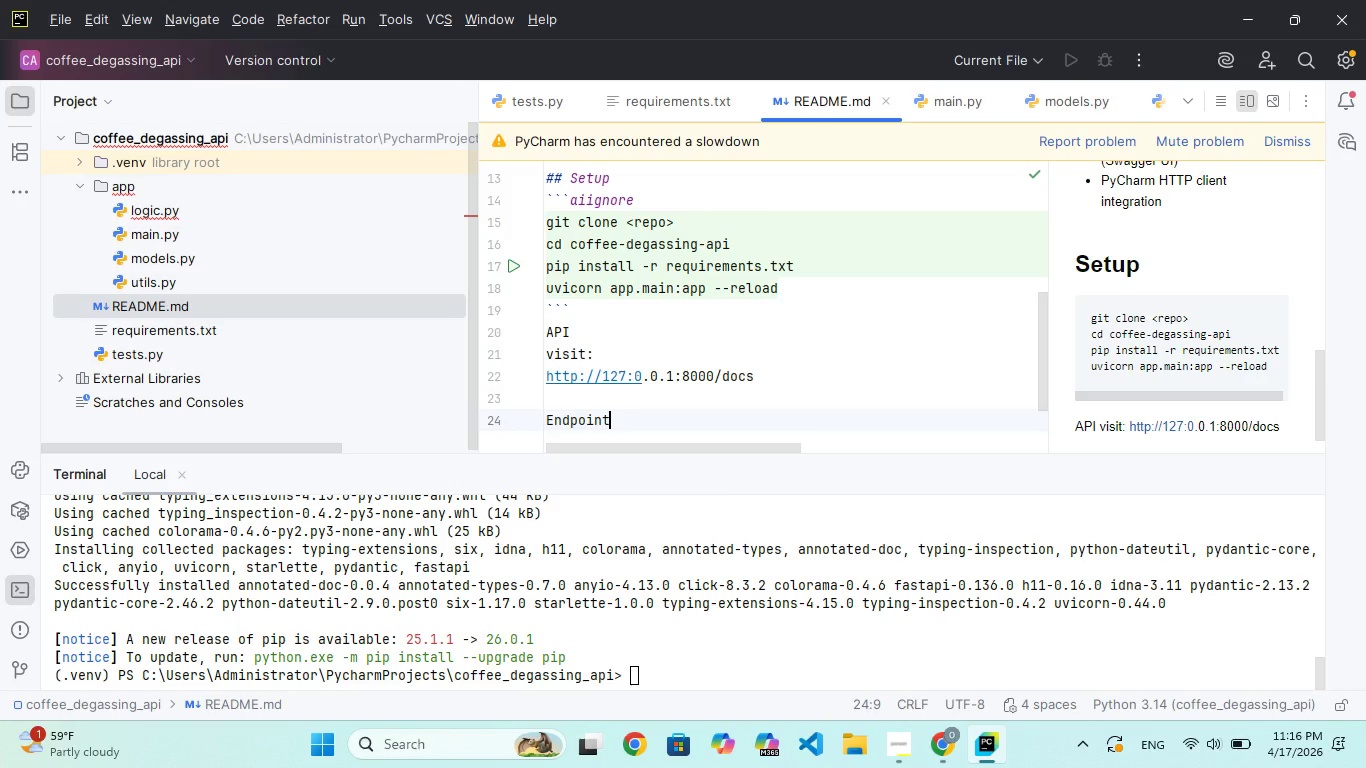 
wait(5.05)
 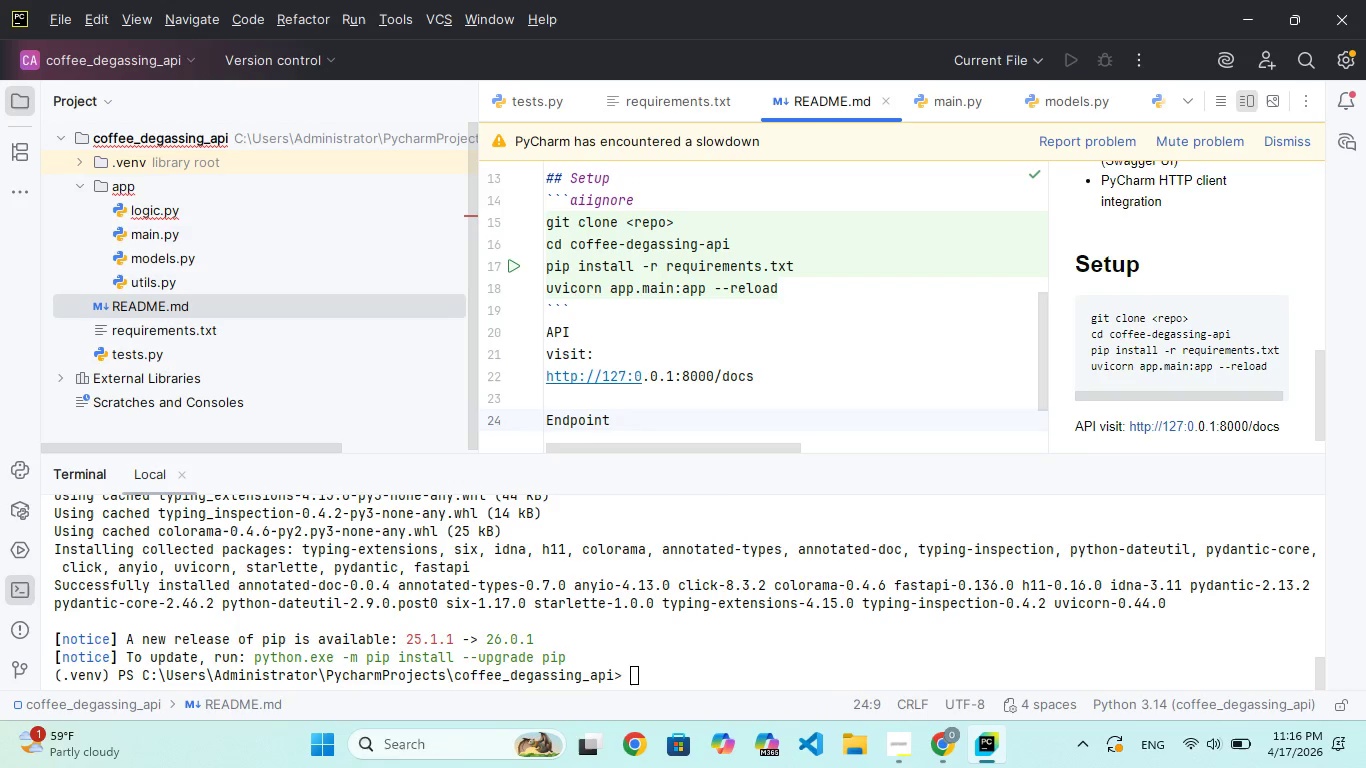 
key(Enter)
 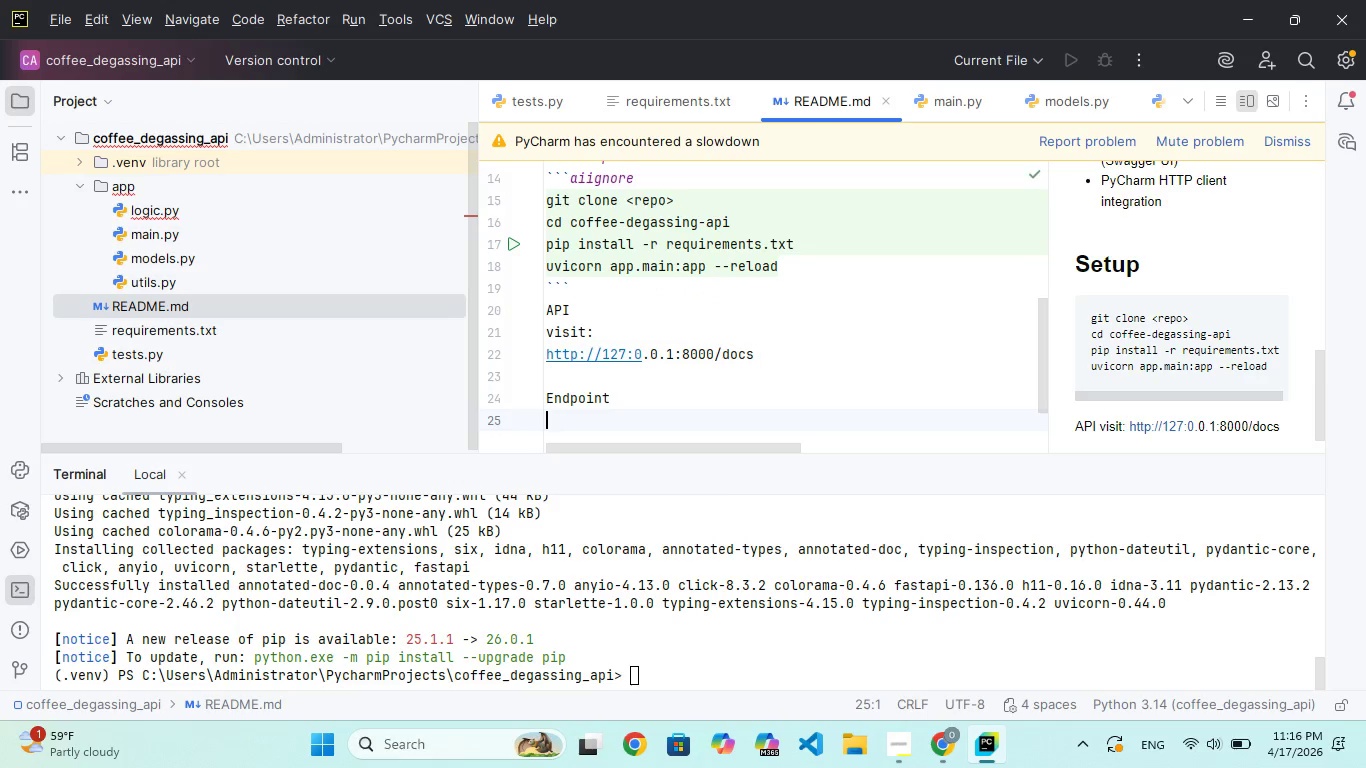 
type(POT)
 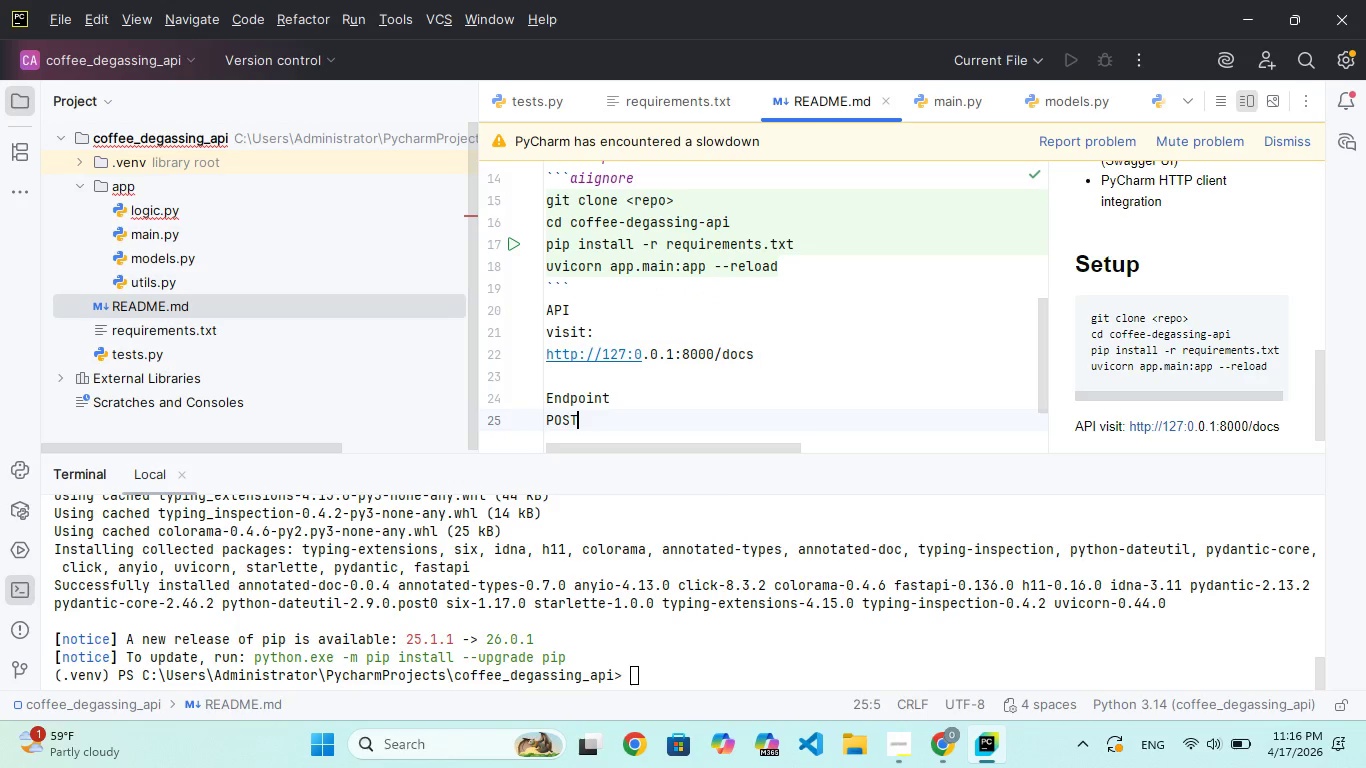 
hold_key(key=S, duration=0.39)